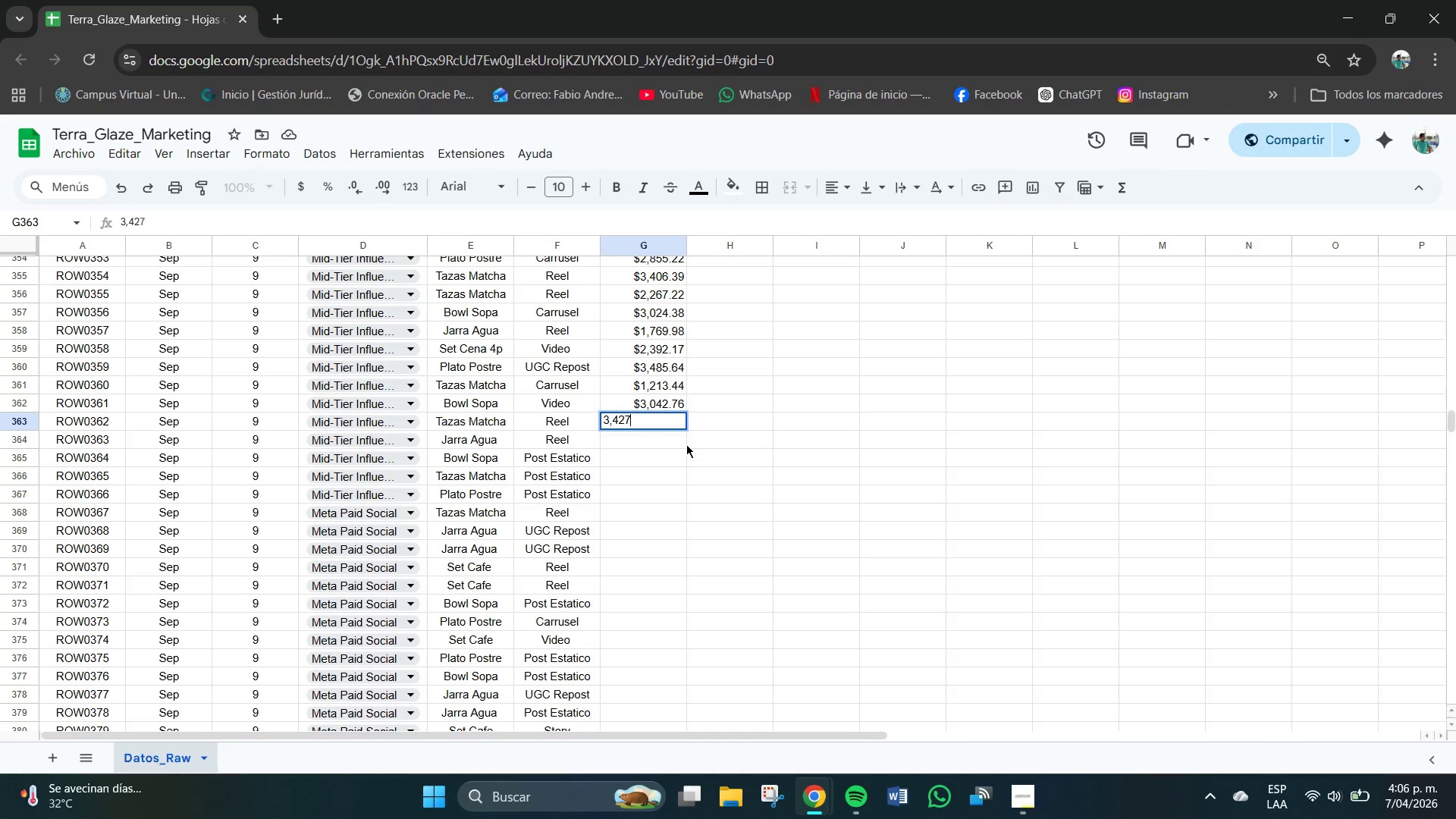 
key(Numpad7)
 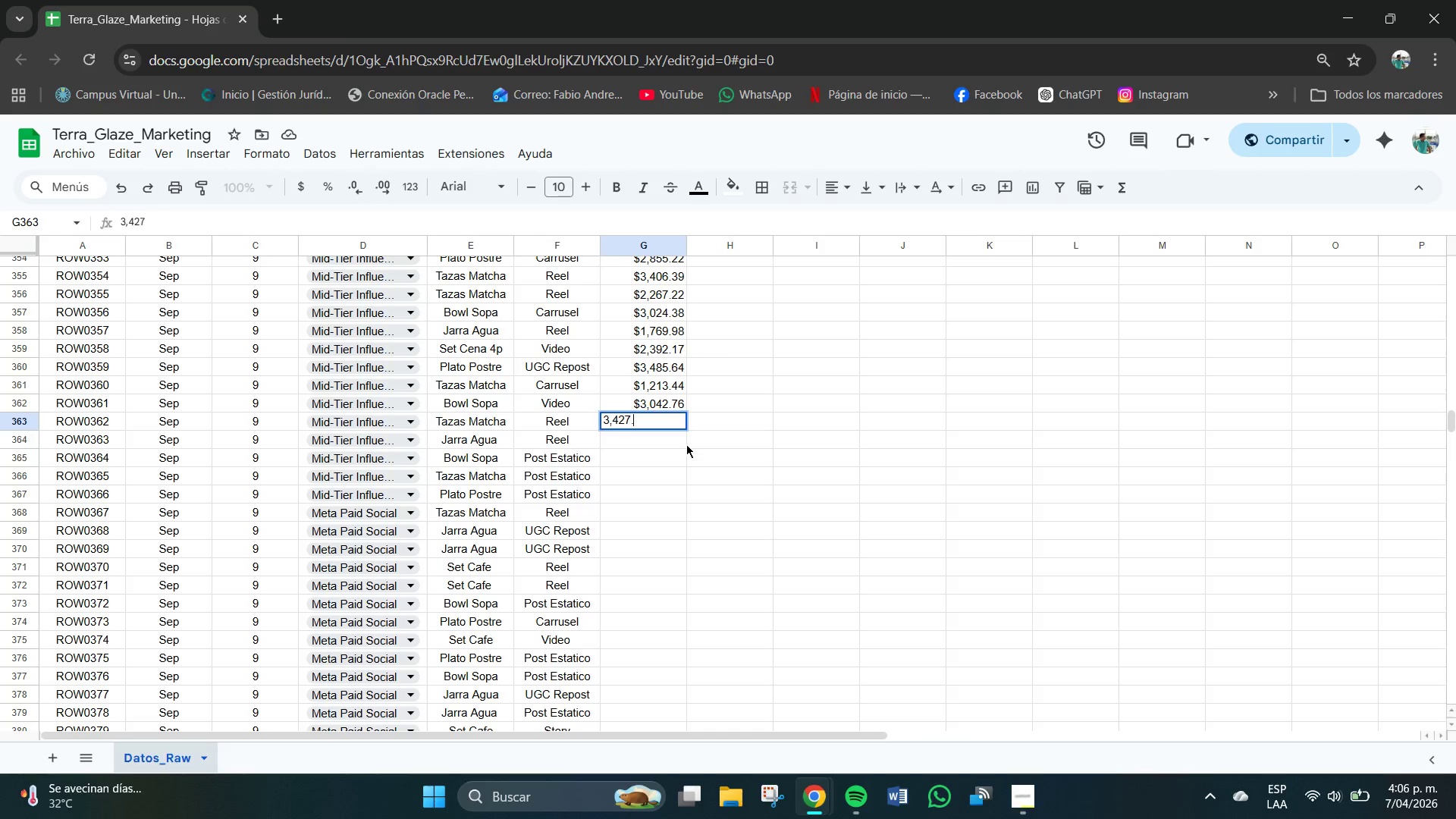 
key(NumpadDecimal)
 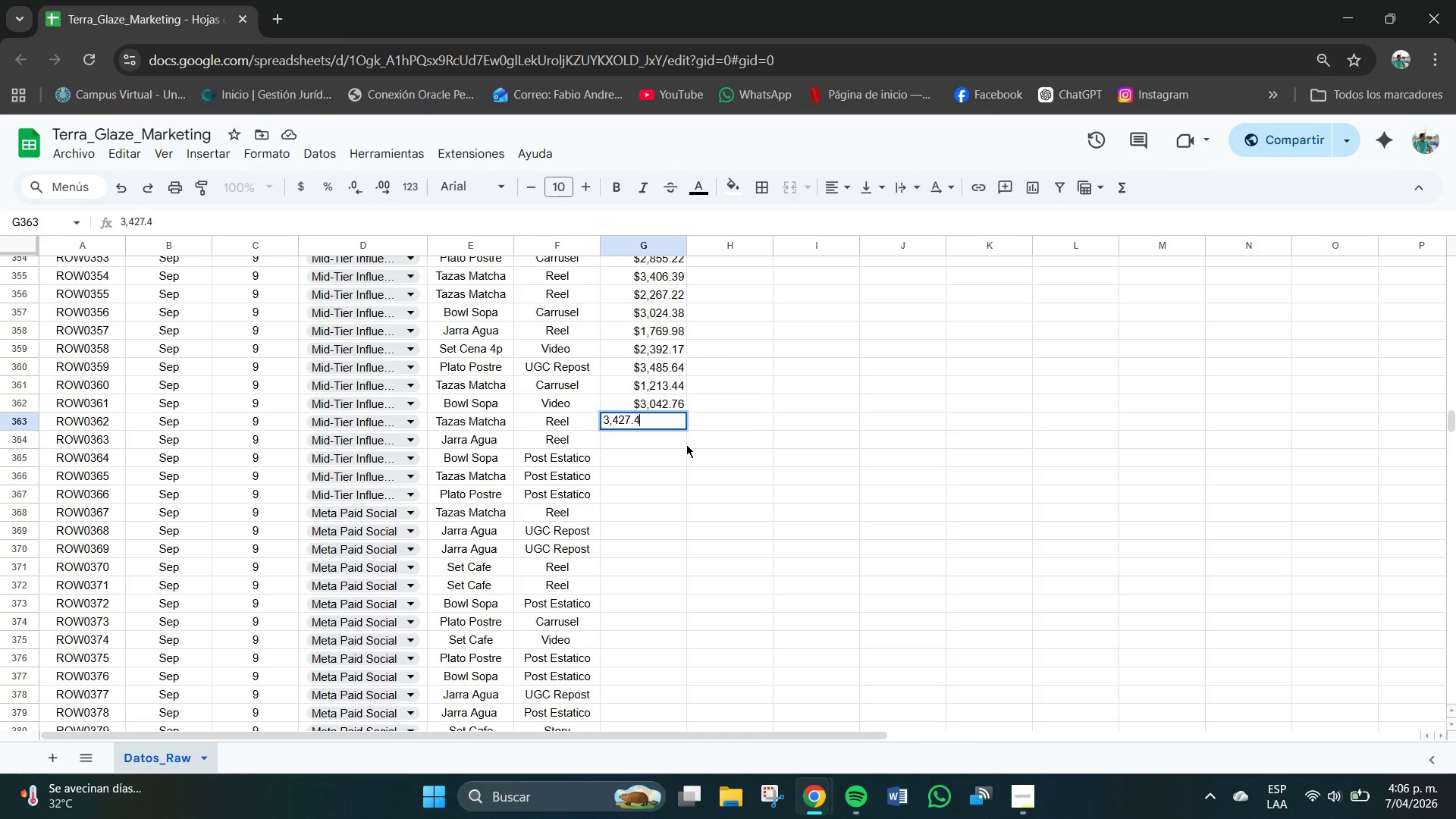 
key(Numpad4)
 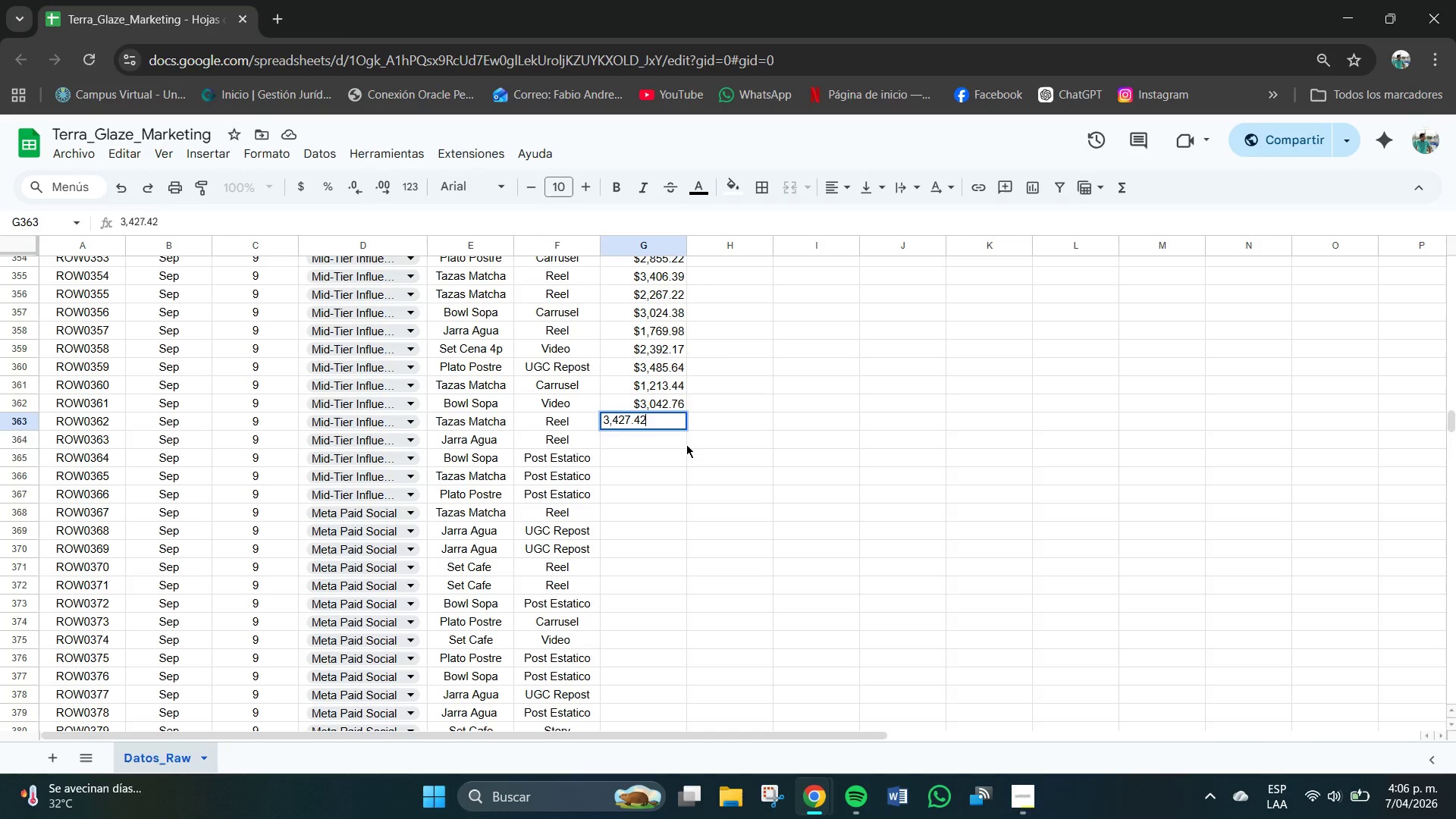 
key(Numpad2)
 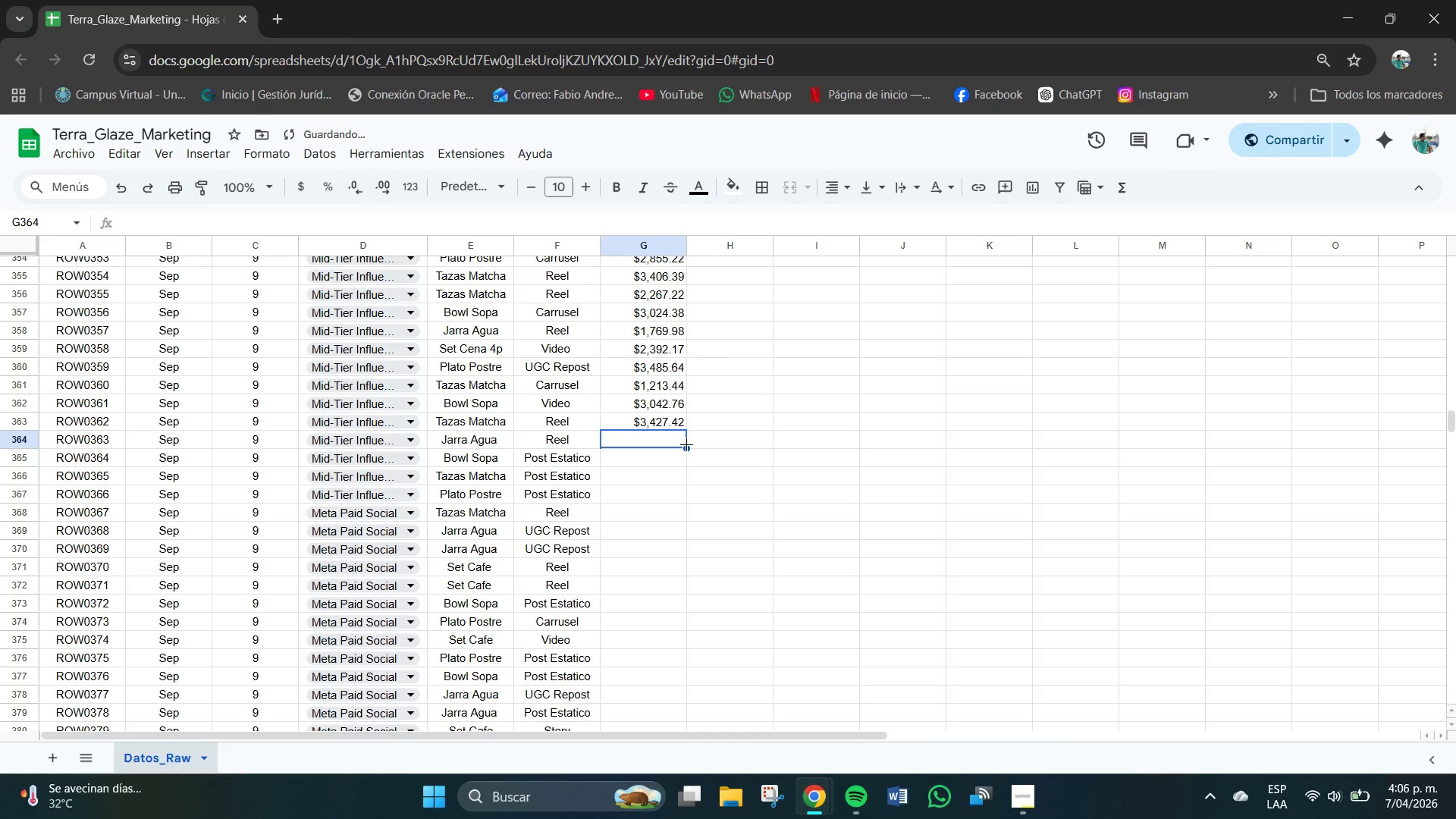 
key(NumpadEnter)
 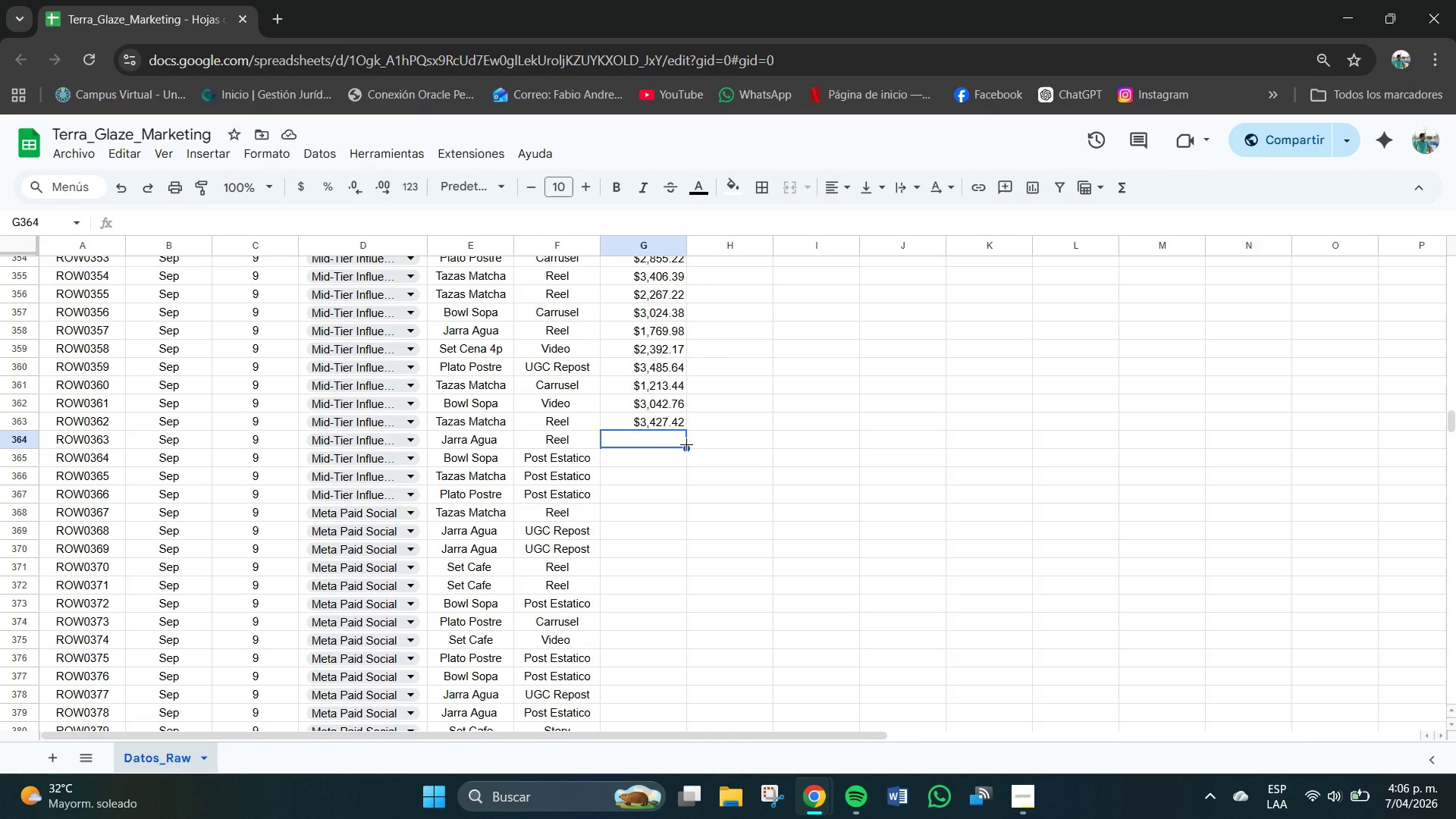 
wait(24.11)
 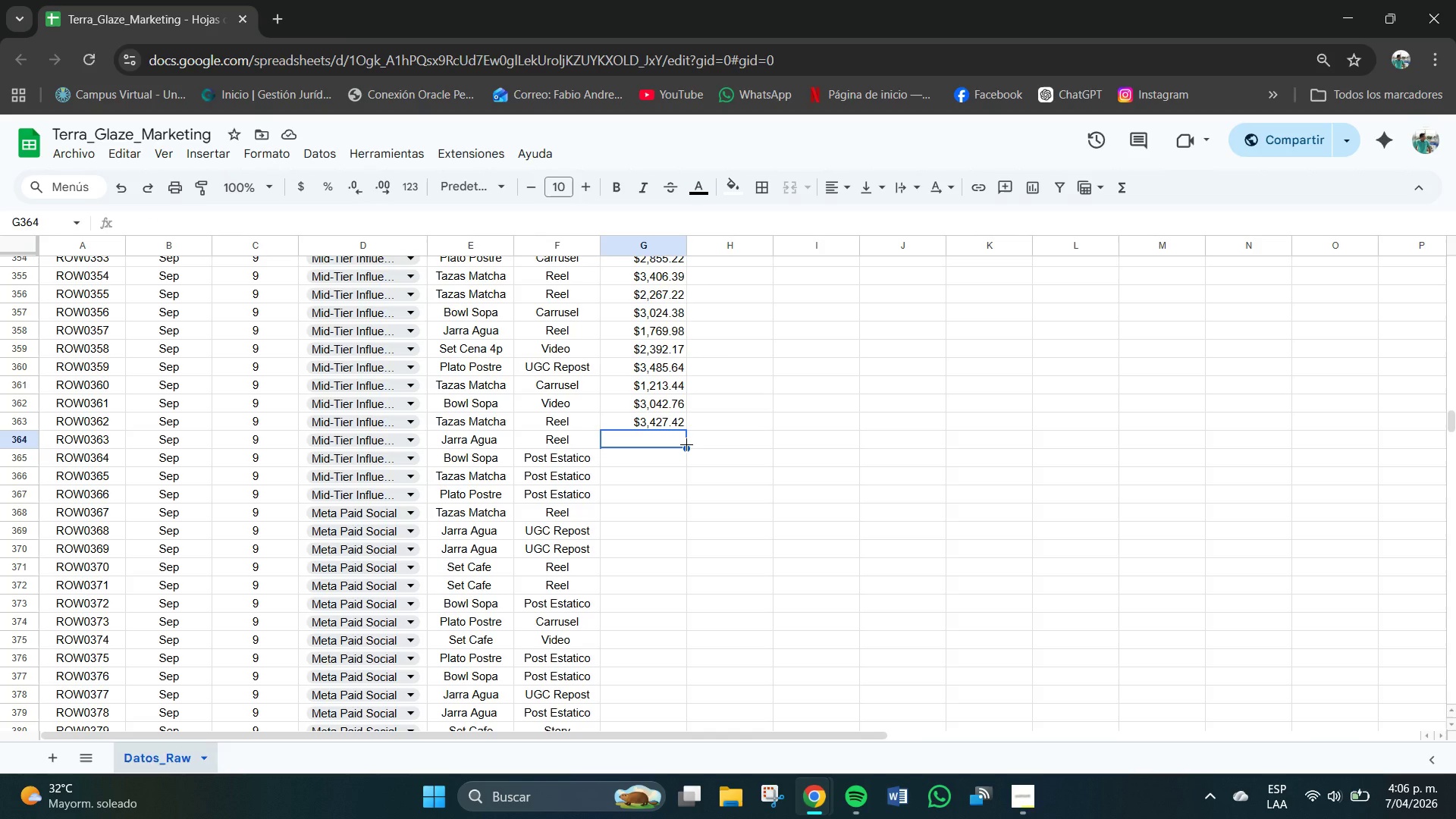 
key(Numpad9)
 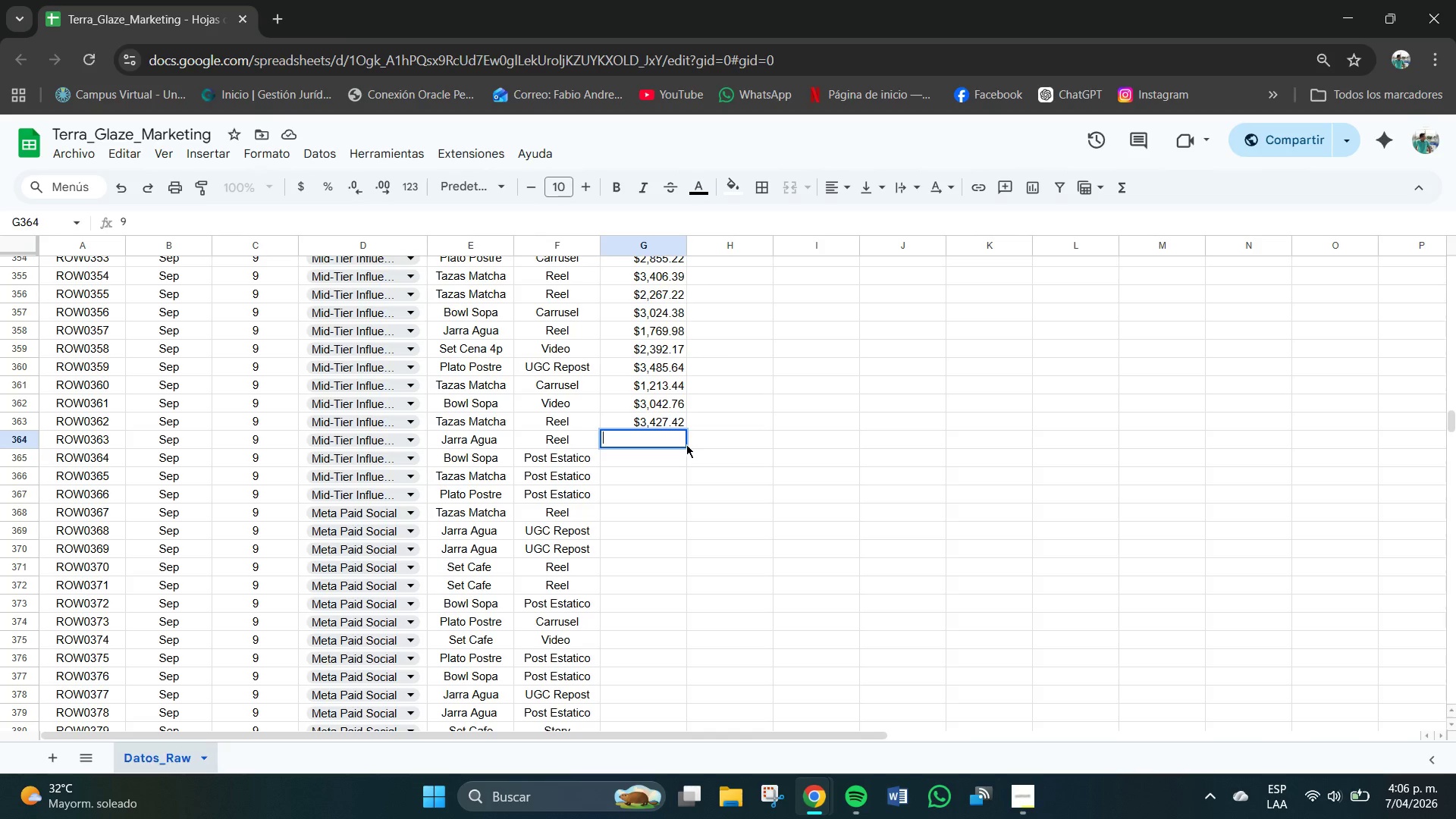 
key(Backspace)
 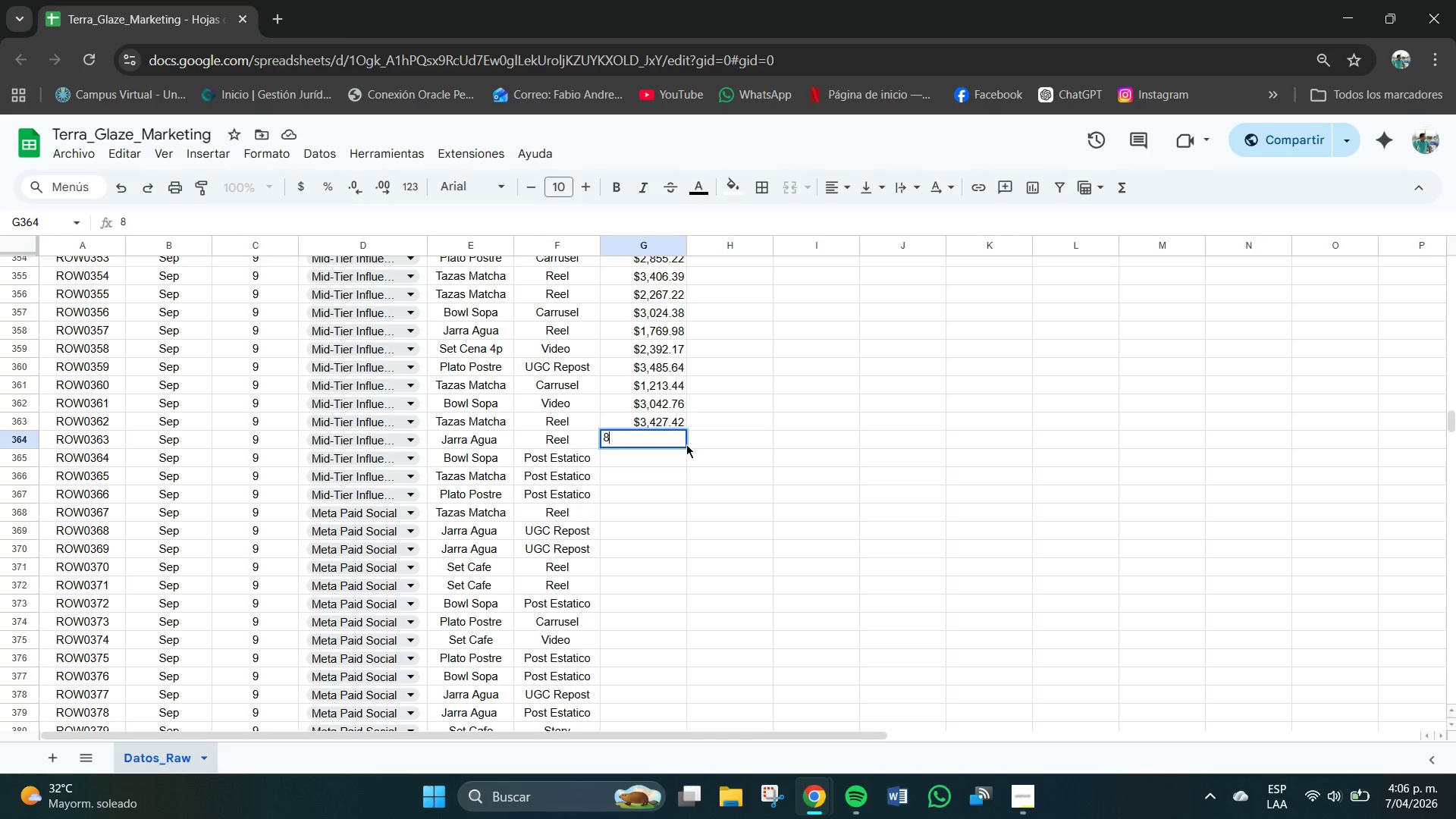 
key(Numpad8)
 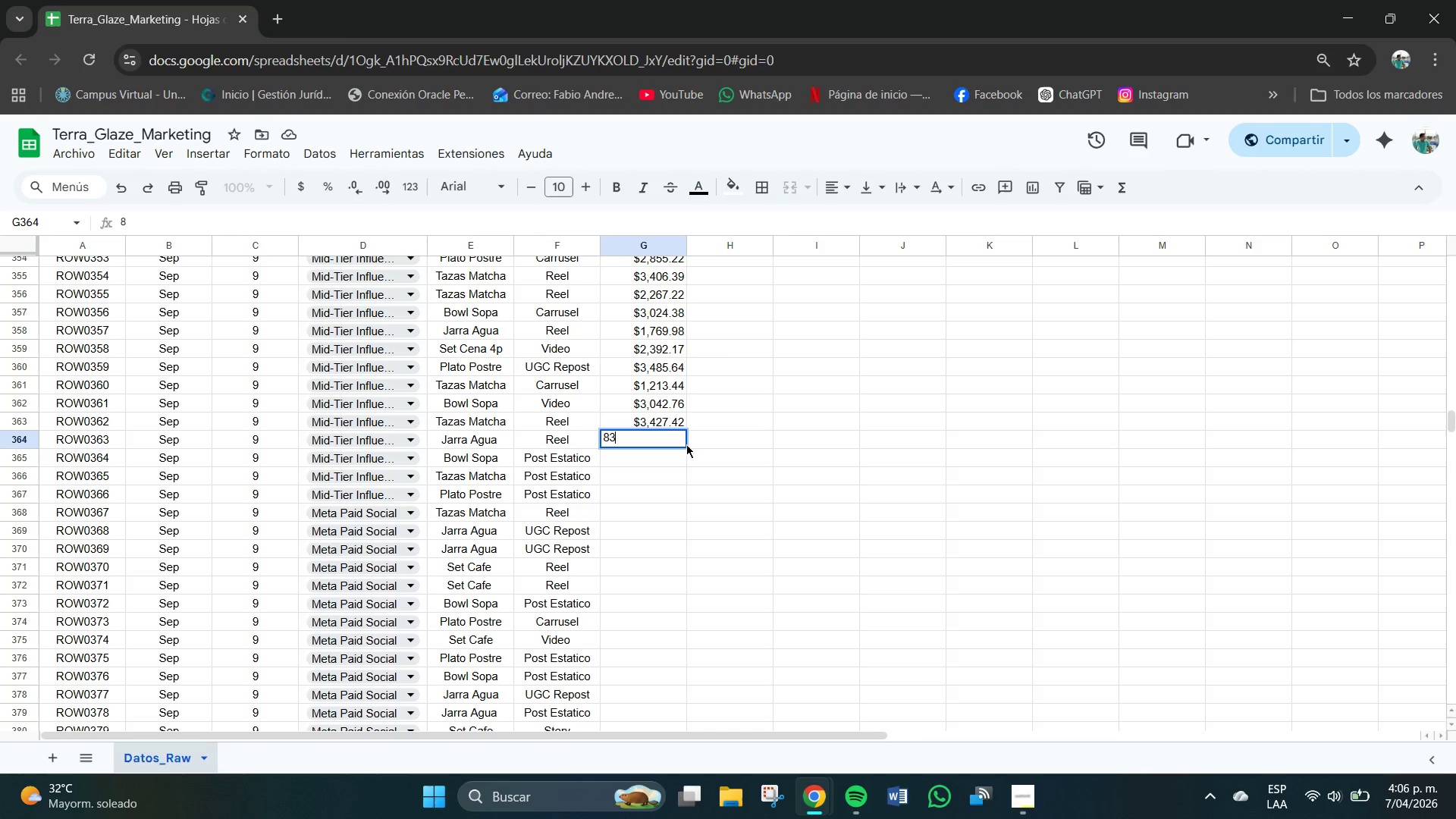 
key(Numpad3)
 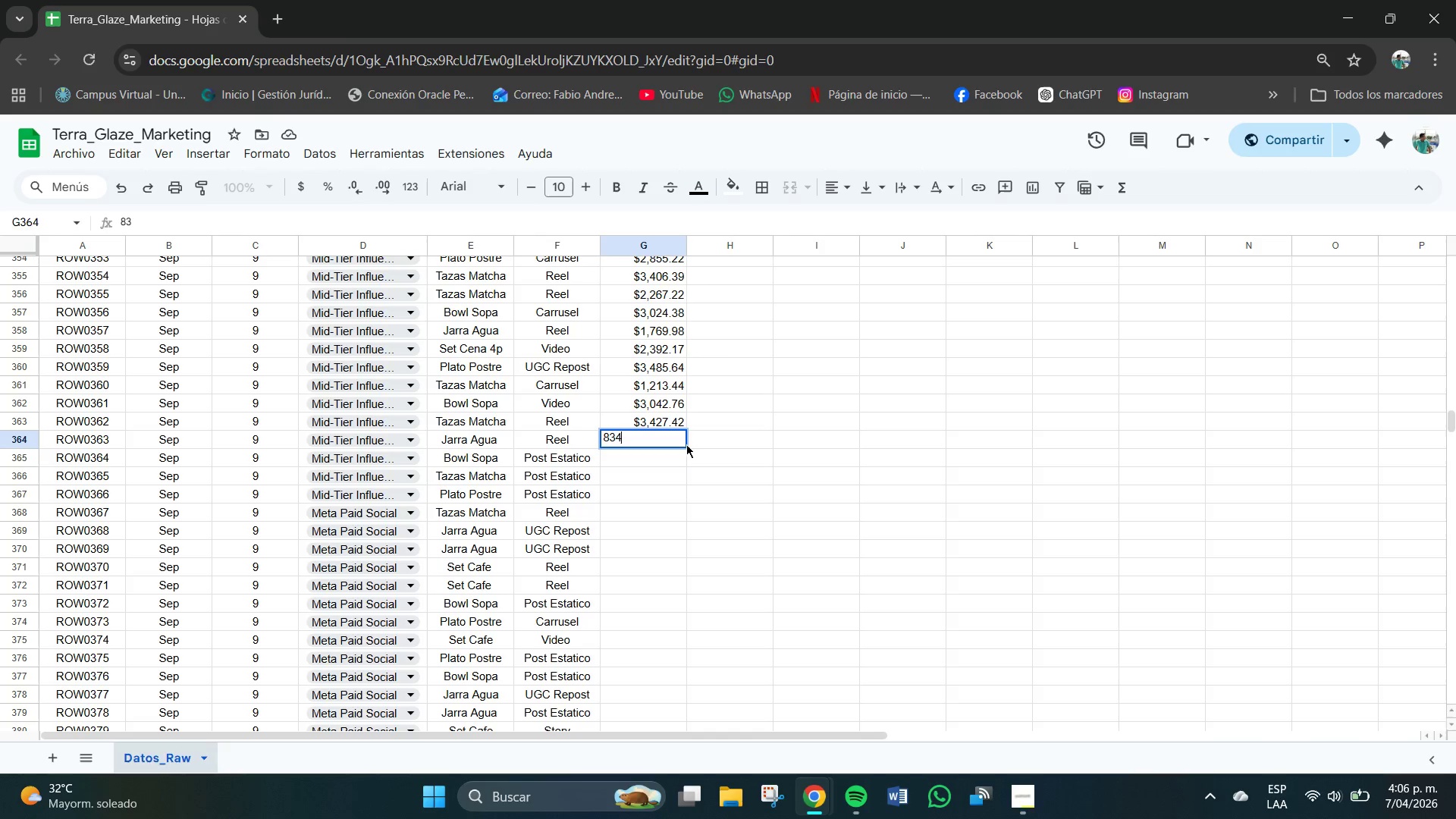 
key(Numpad4)
 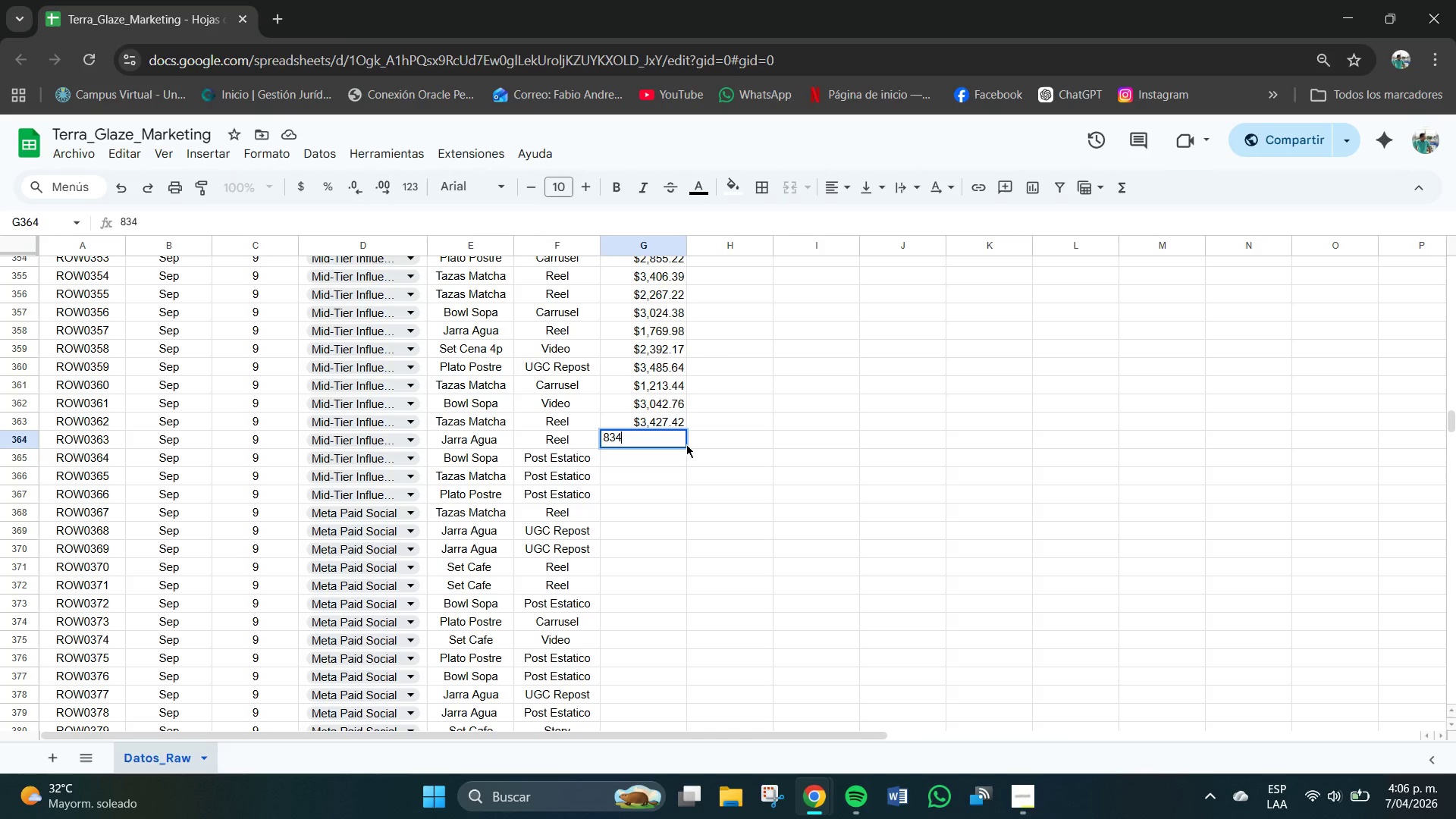 
key(NumpadDecimal)
 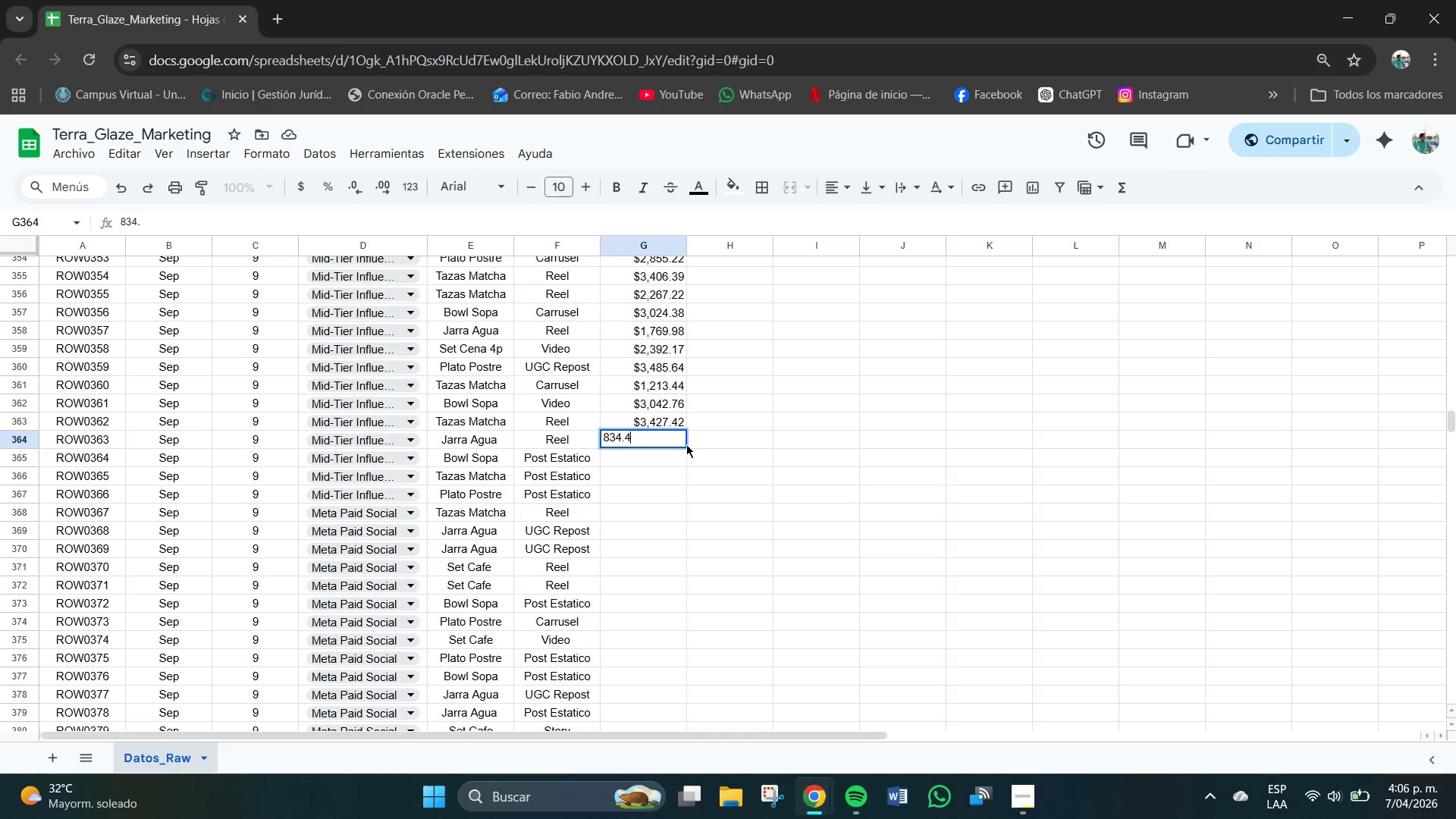 
key(Numpad4)
 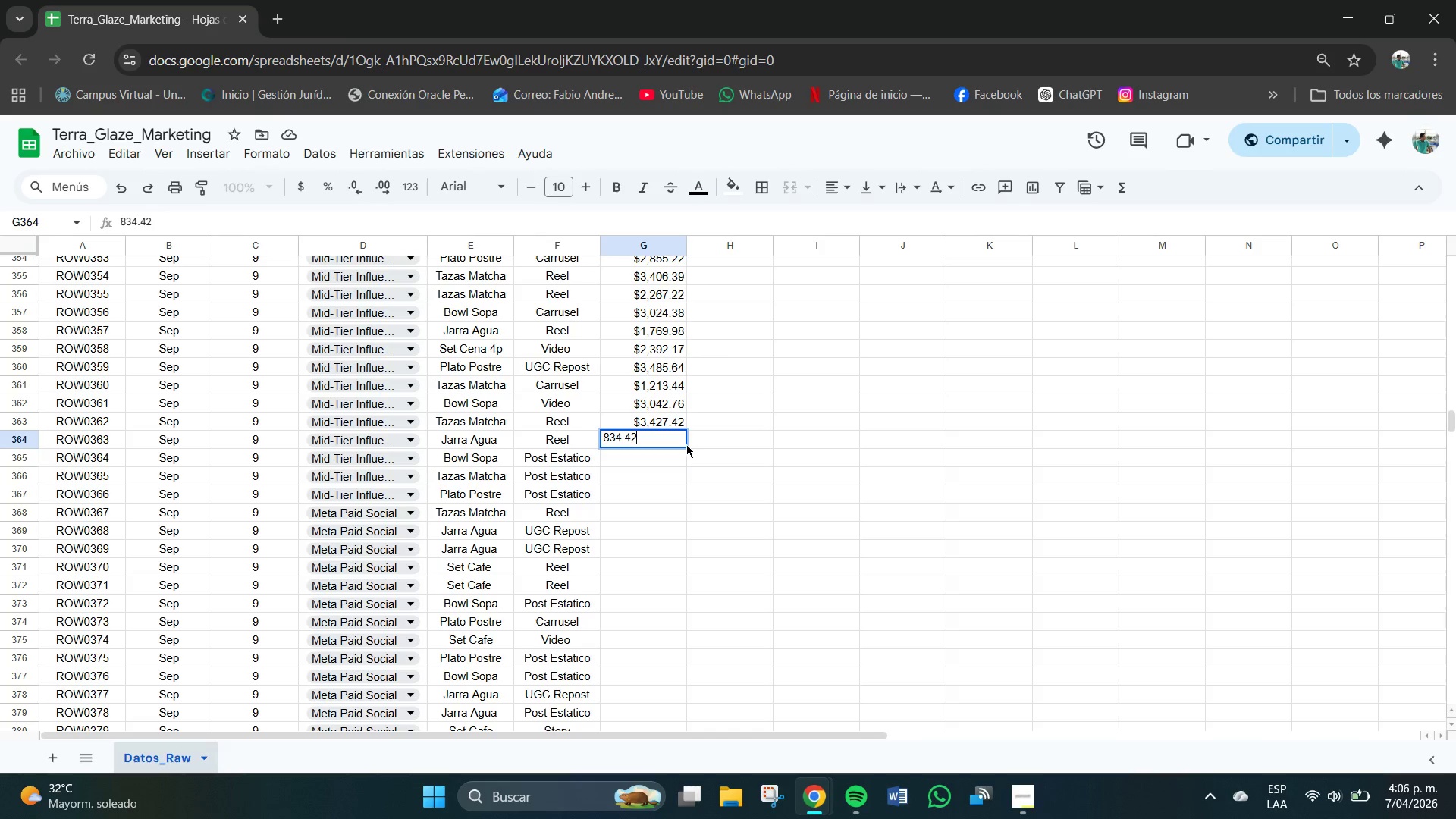 
key(Numpad2)
 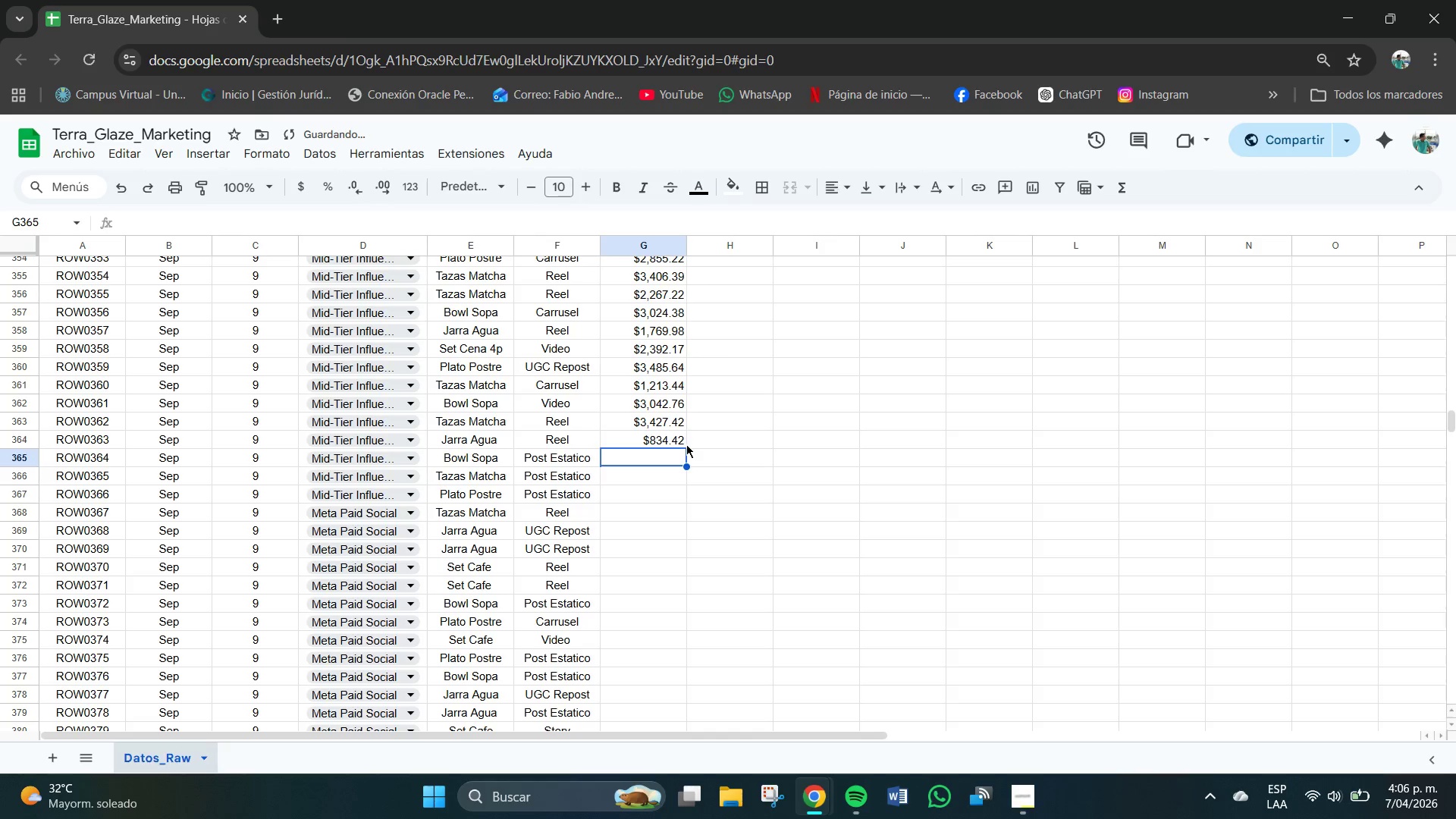 
key(NumpadEnter)
 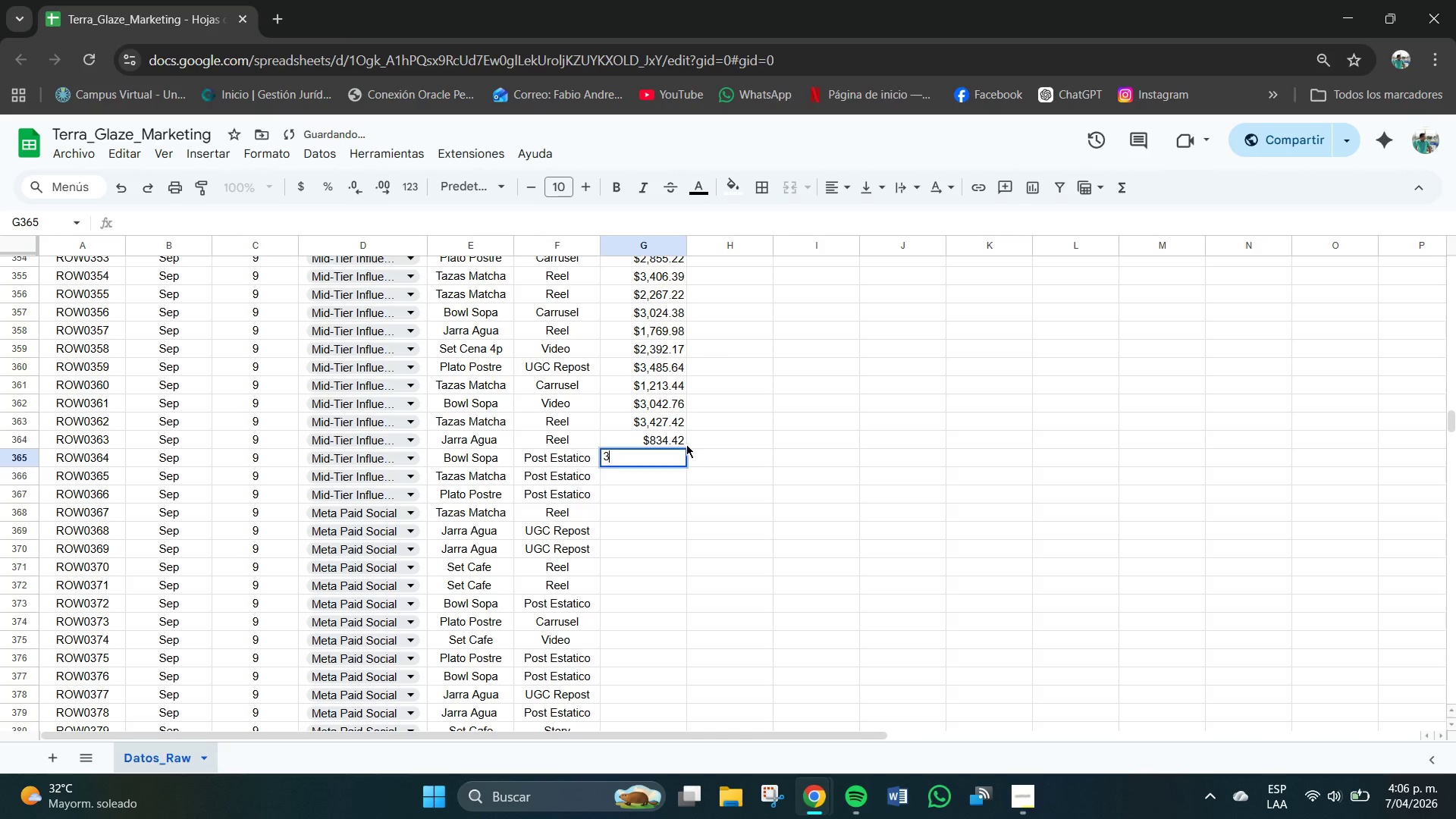 
key(Numpad3)
 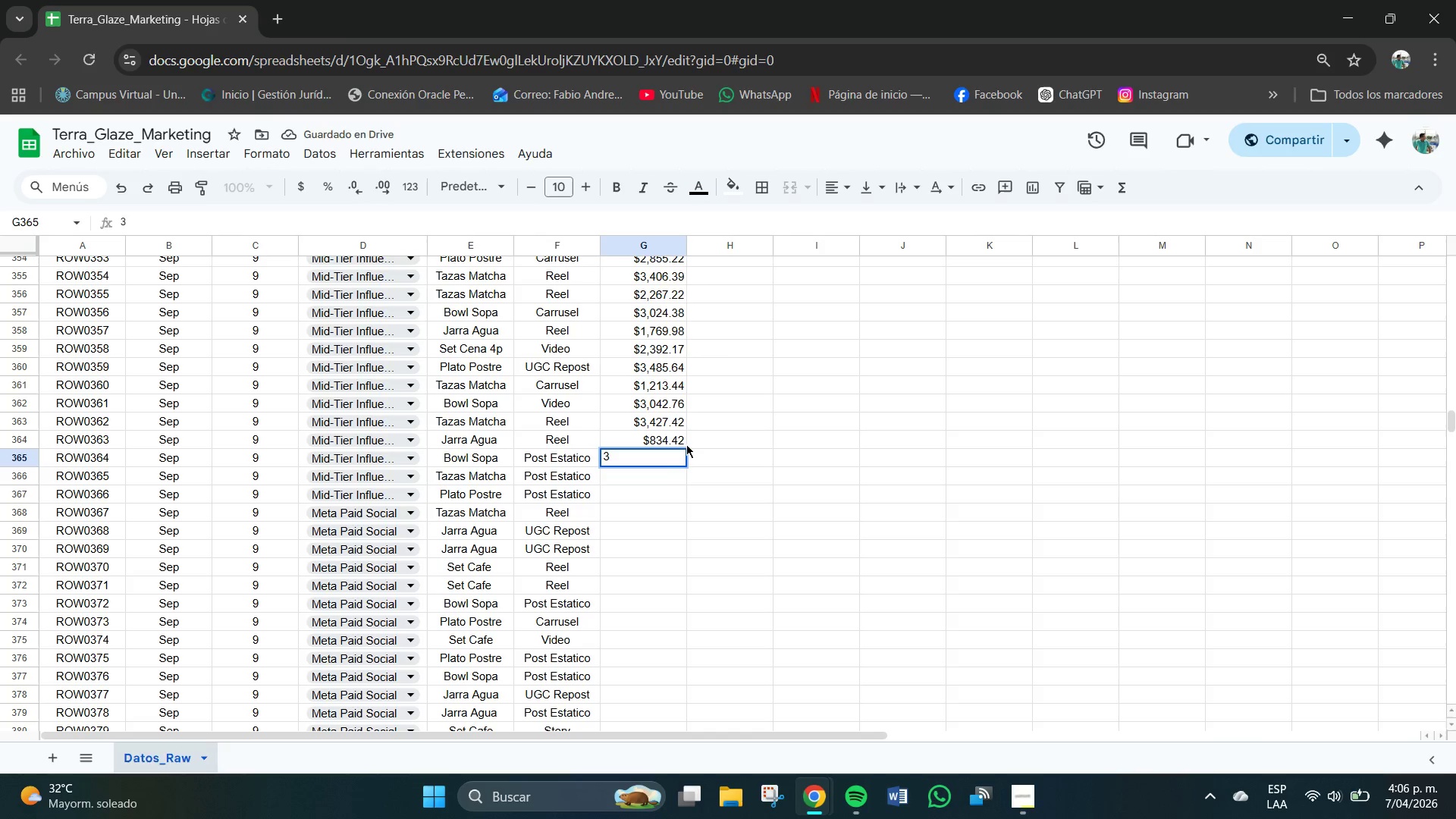 
wait(5.03)
 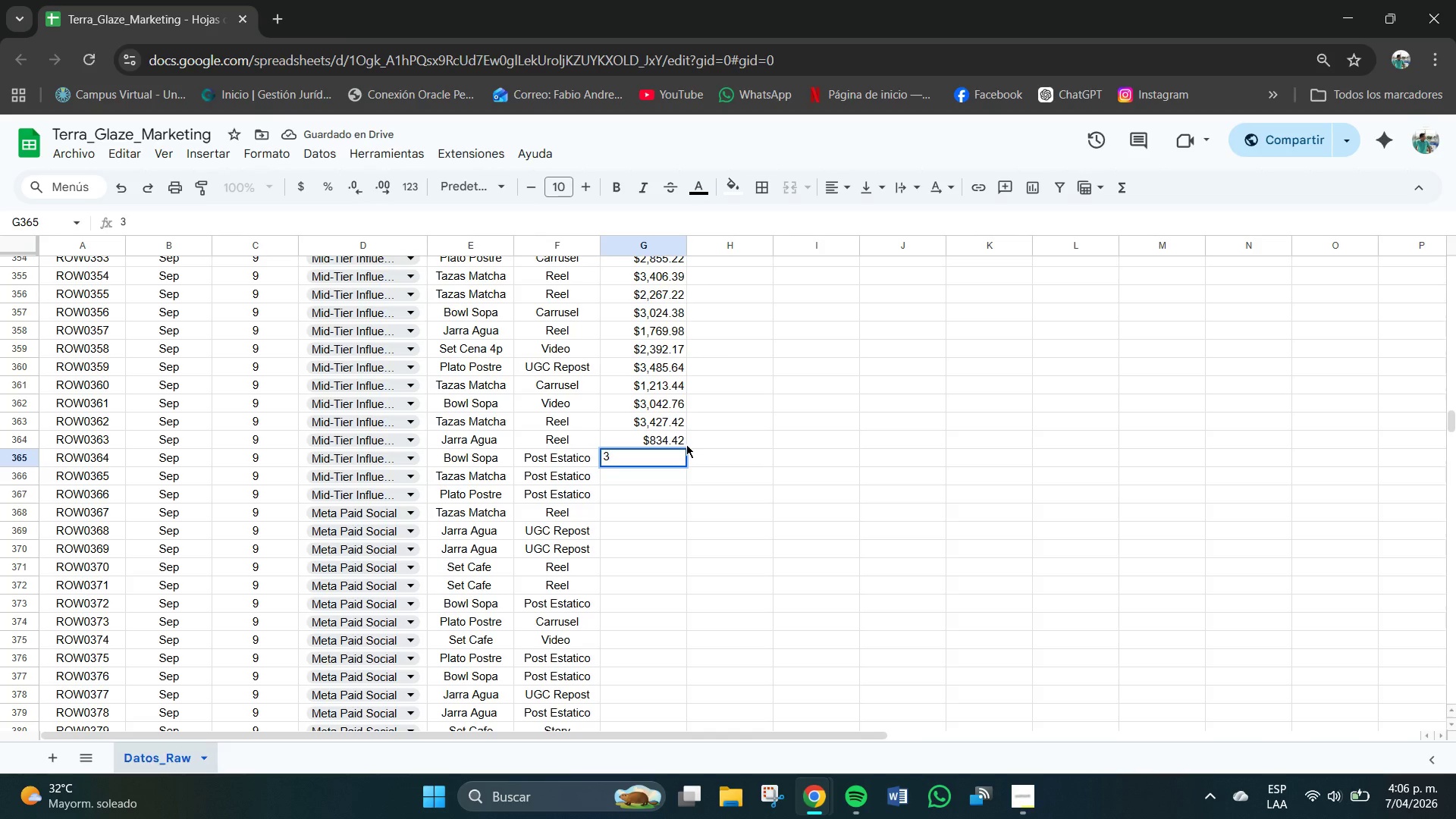 
key(Comma)
 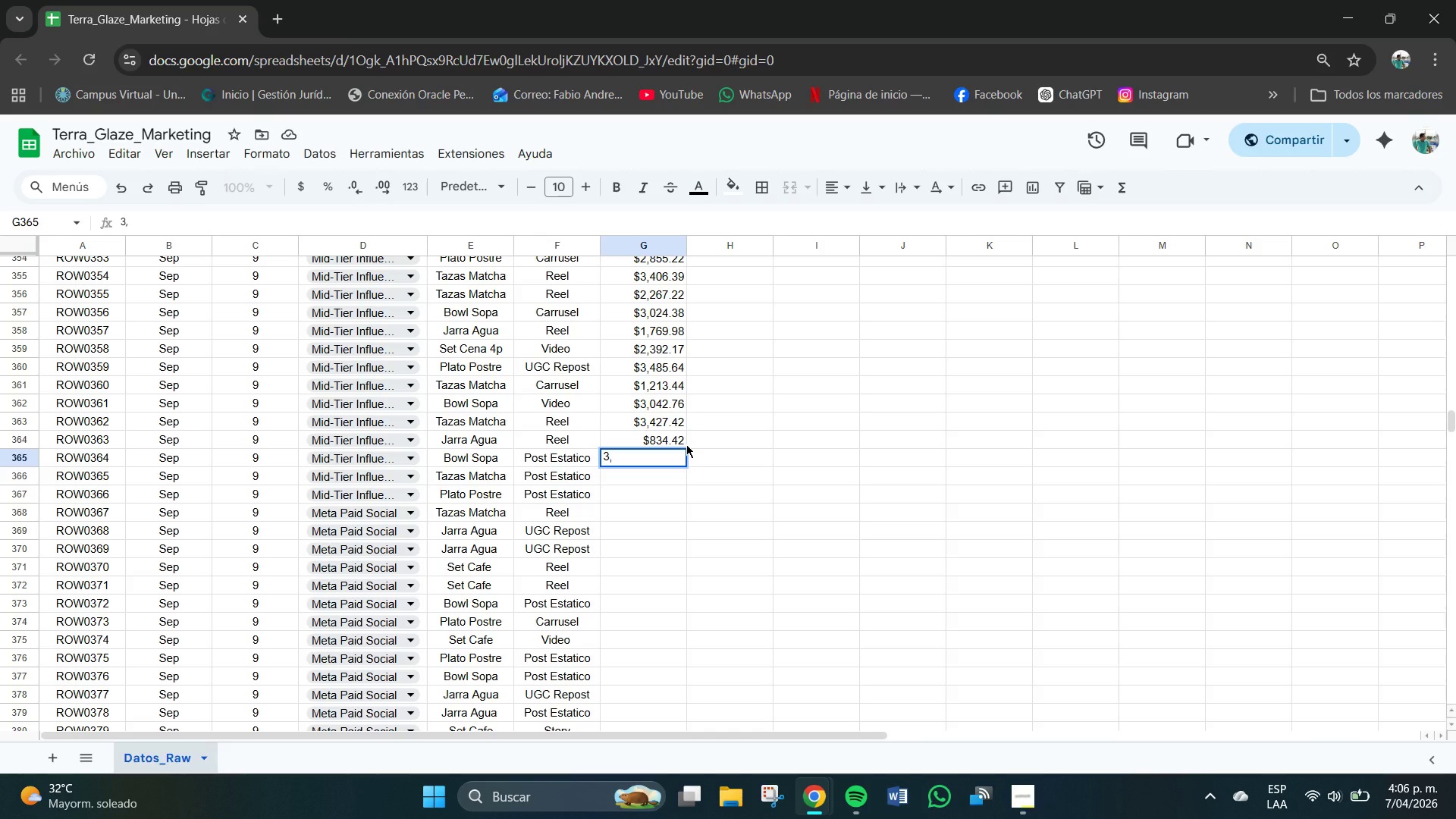 
key(Numpad2)
 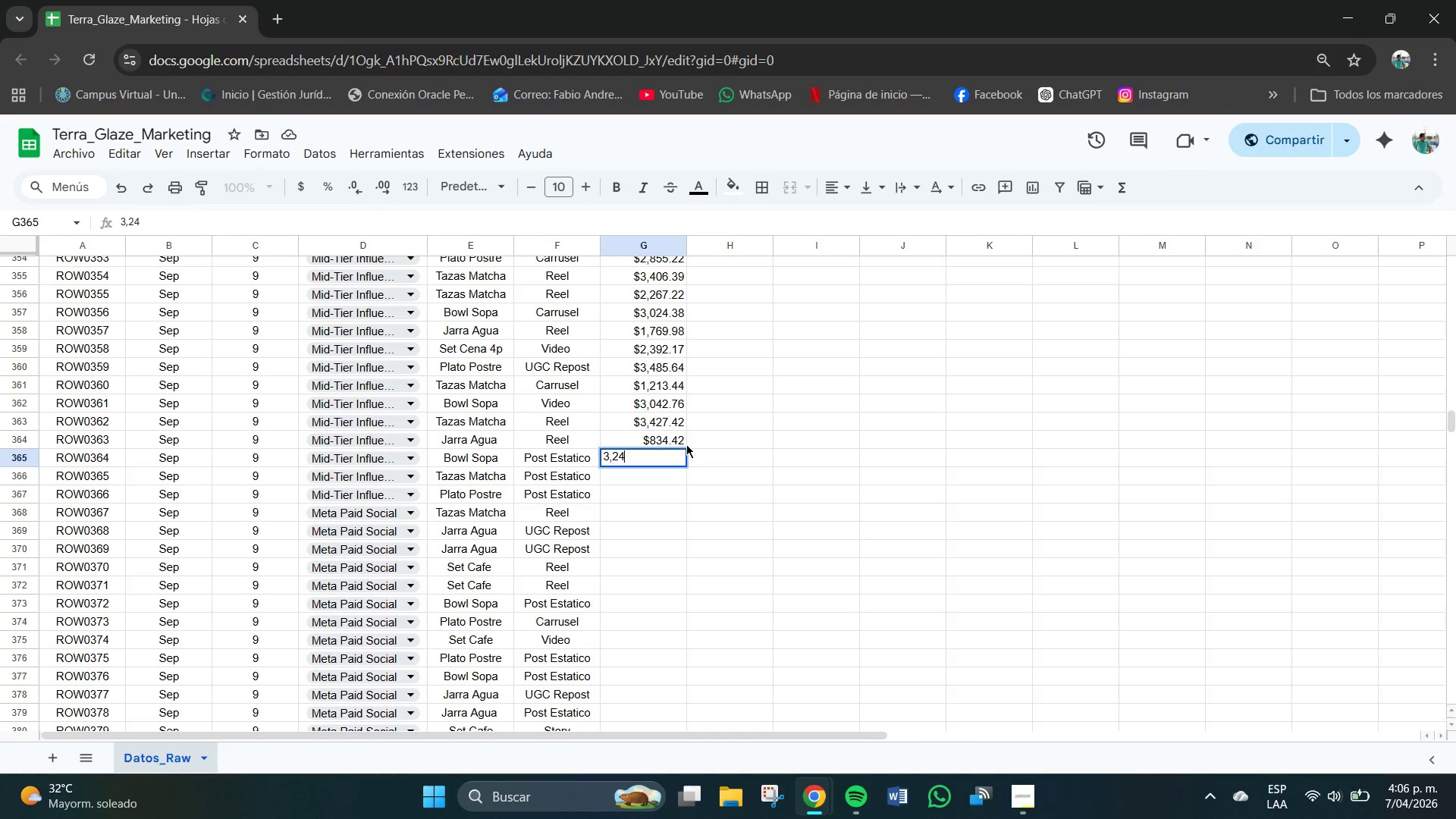 
key(Numpad4)
 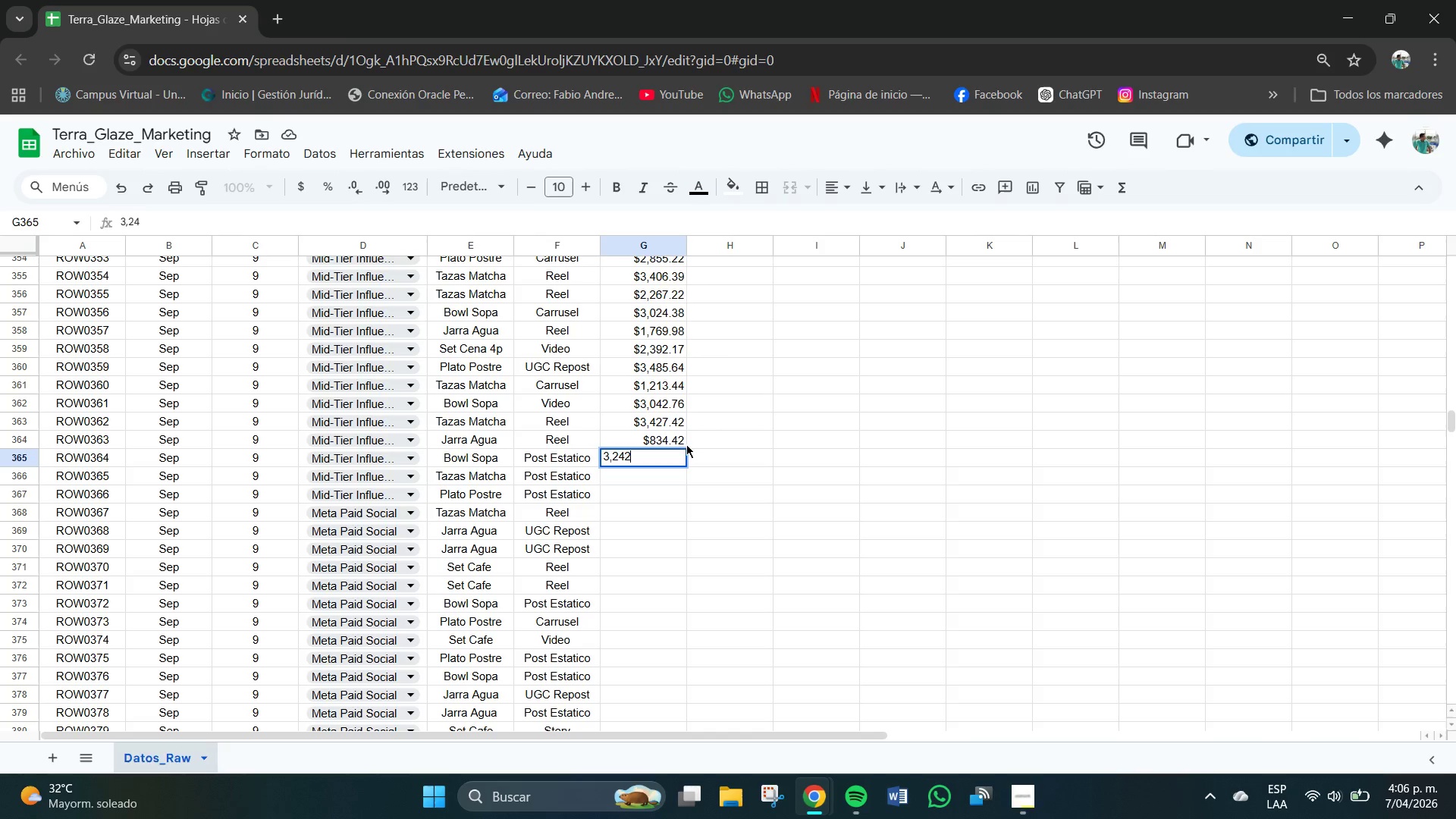 
key(Numpad2)
 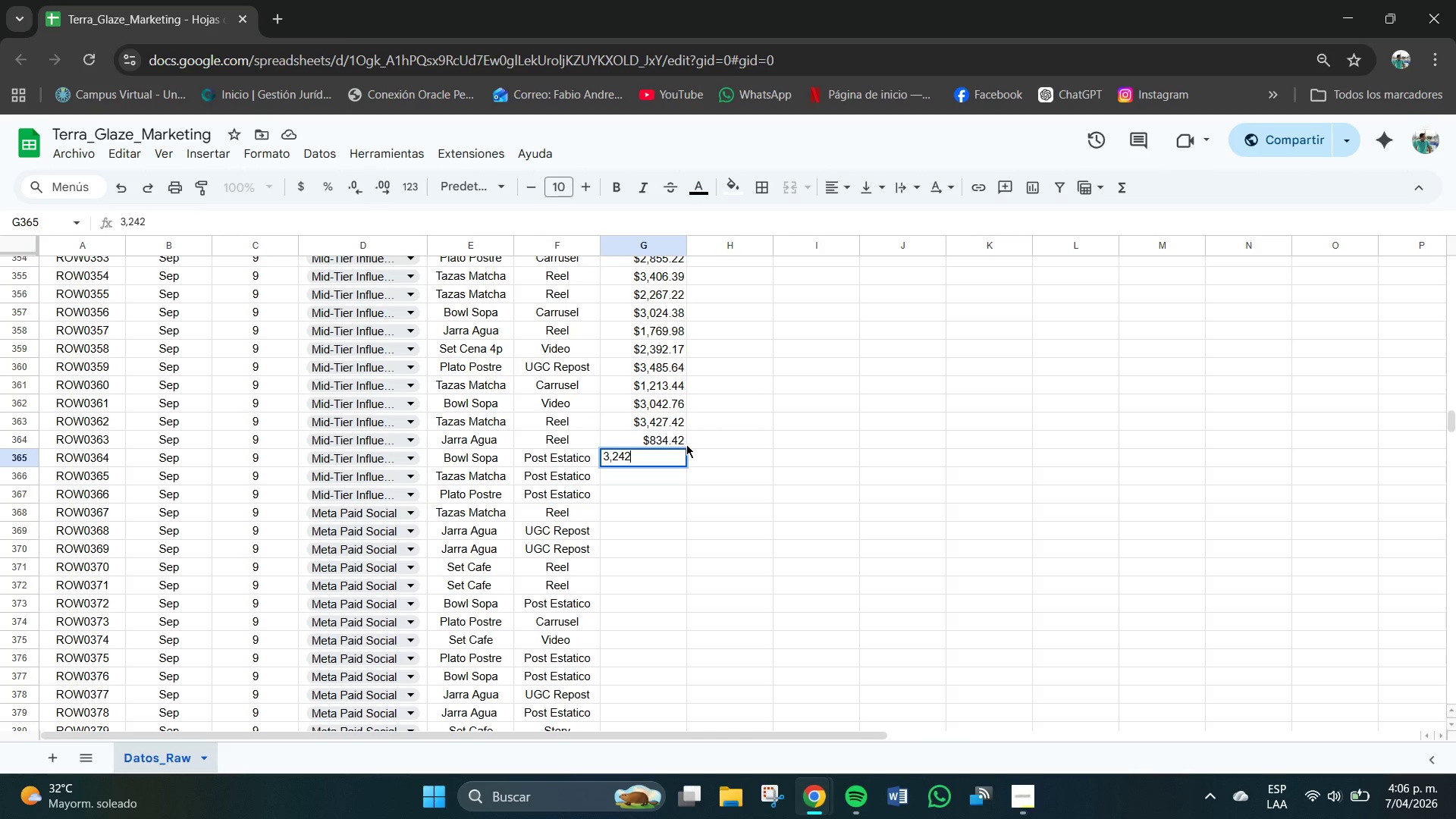 
key(Backspace)
 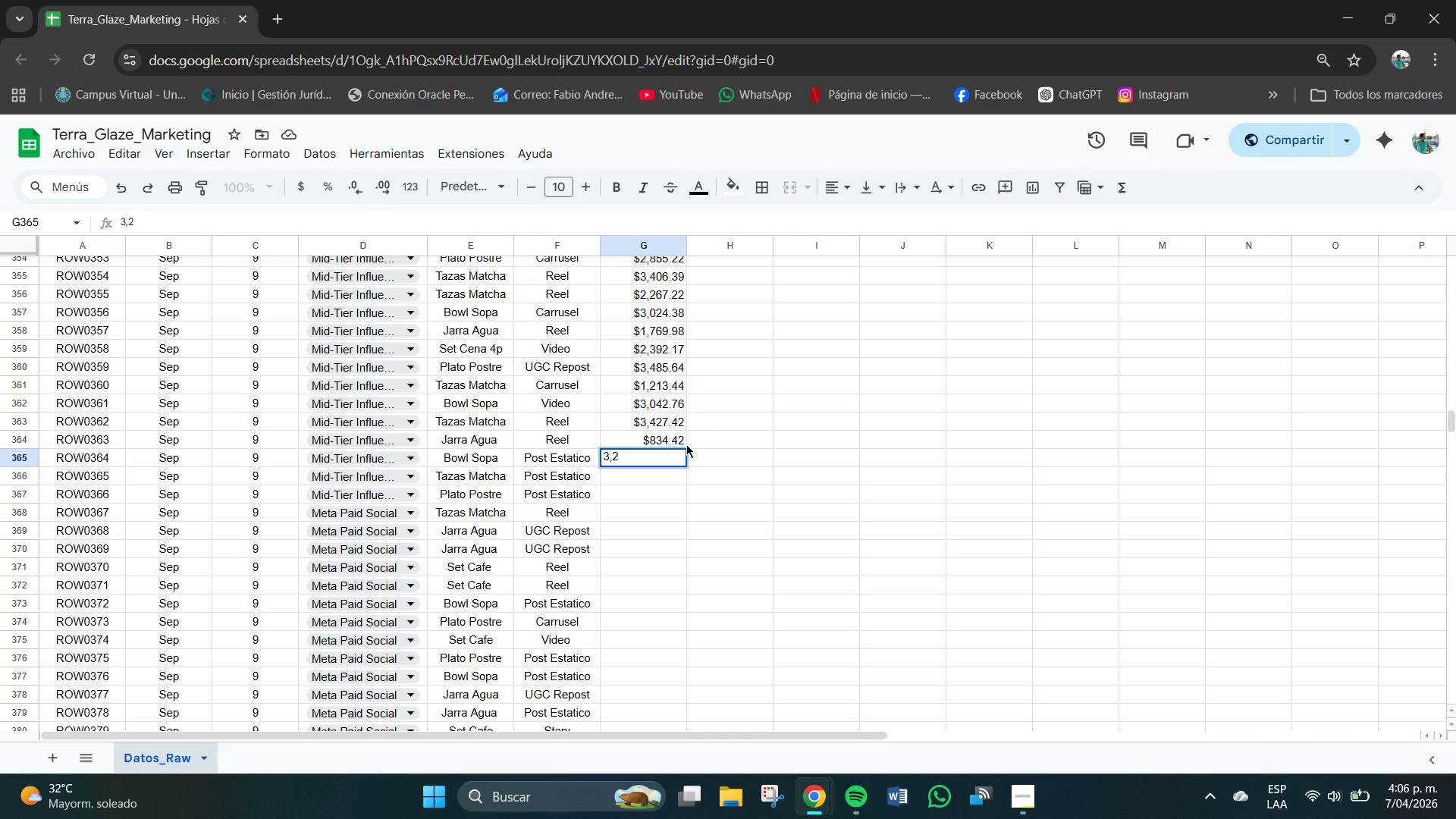 
key(Backspace)
 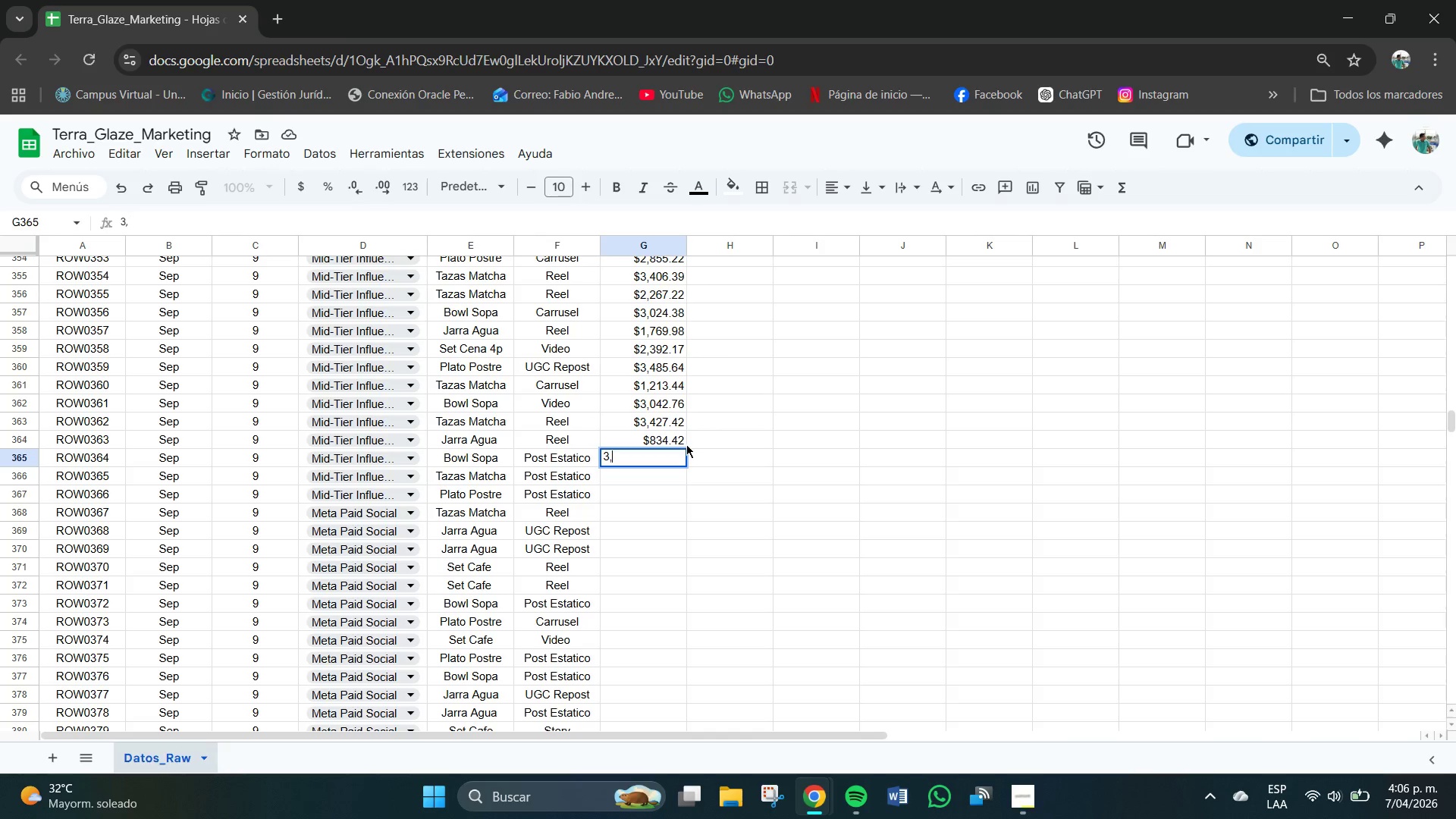 
key(Backspace)
 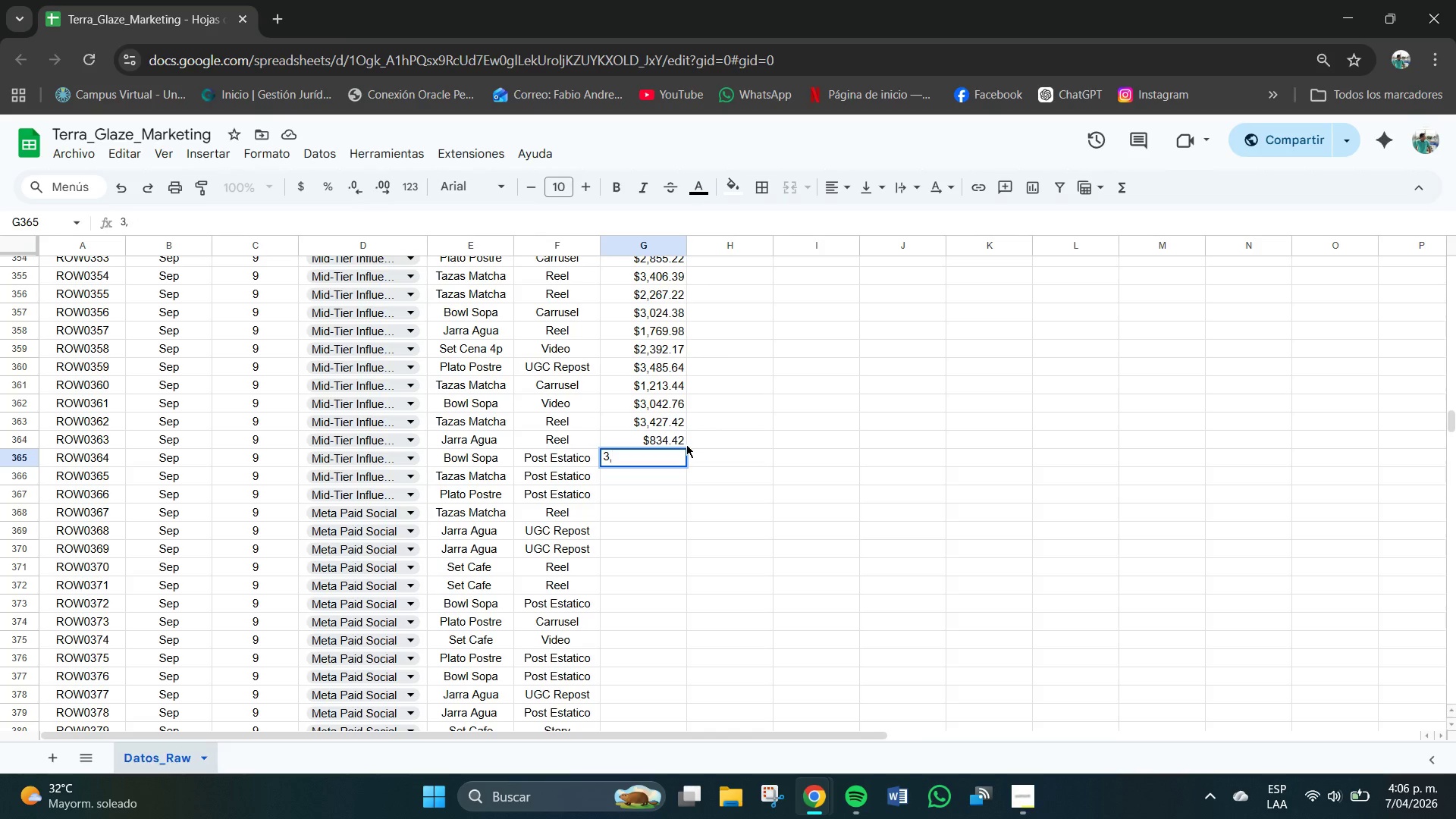 
key(Numpad2)
 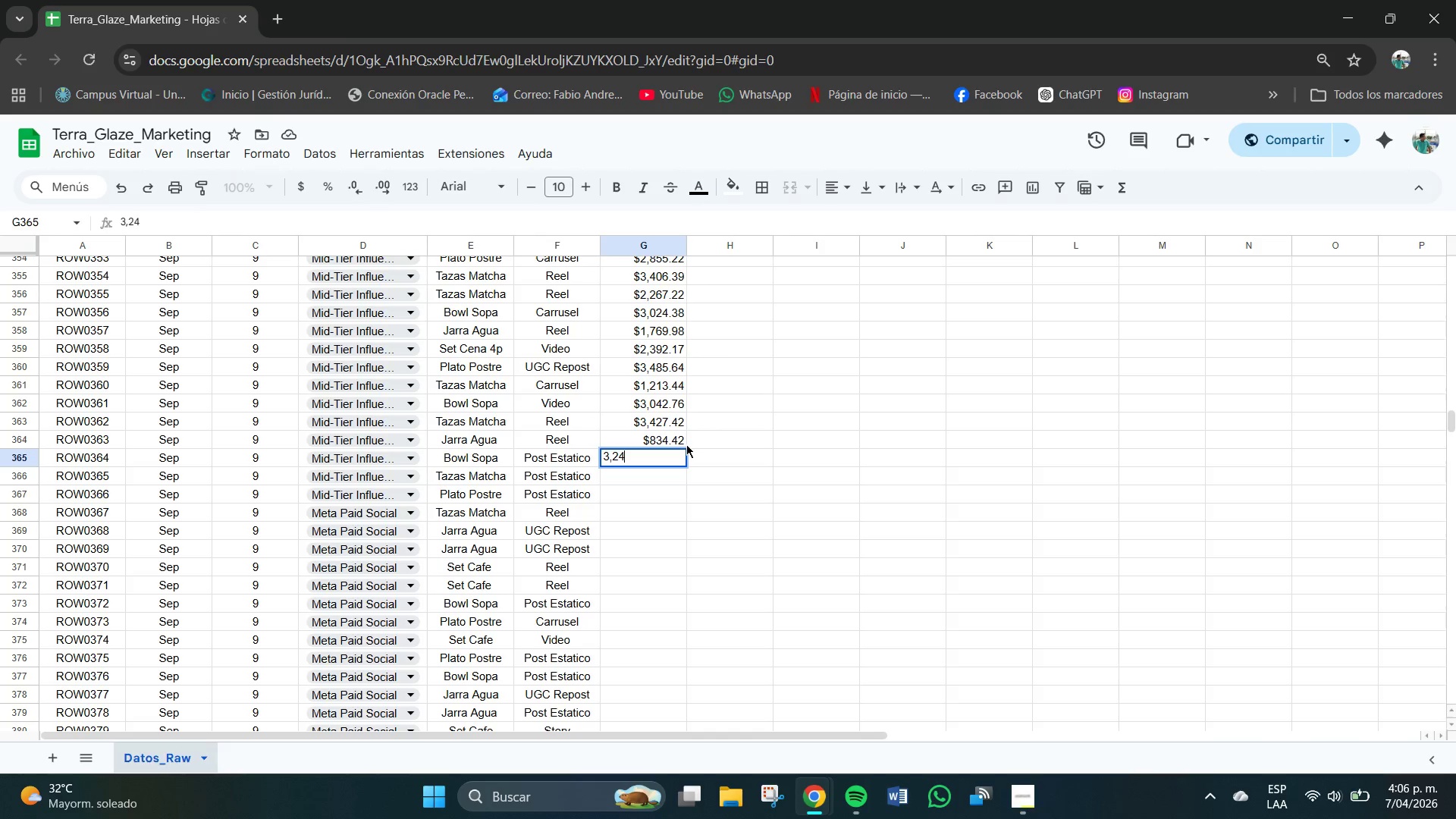 
key(Numpad4)
 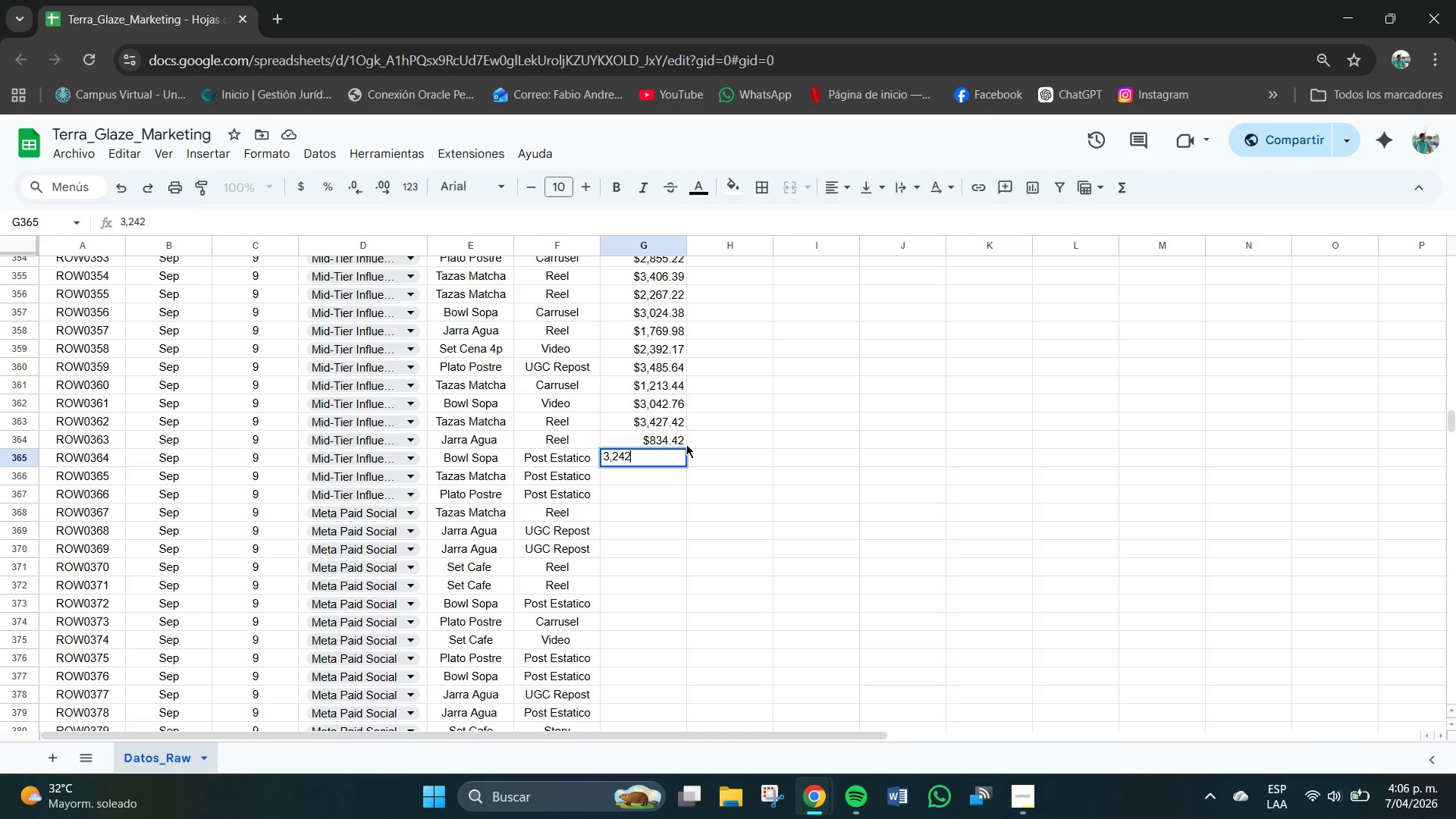 
key(Numpad2)
 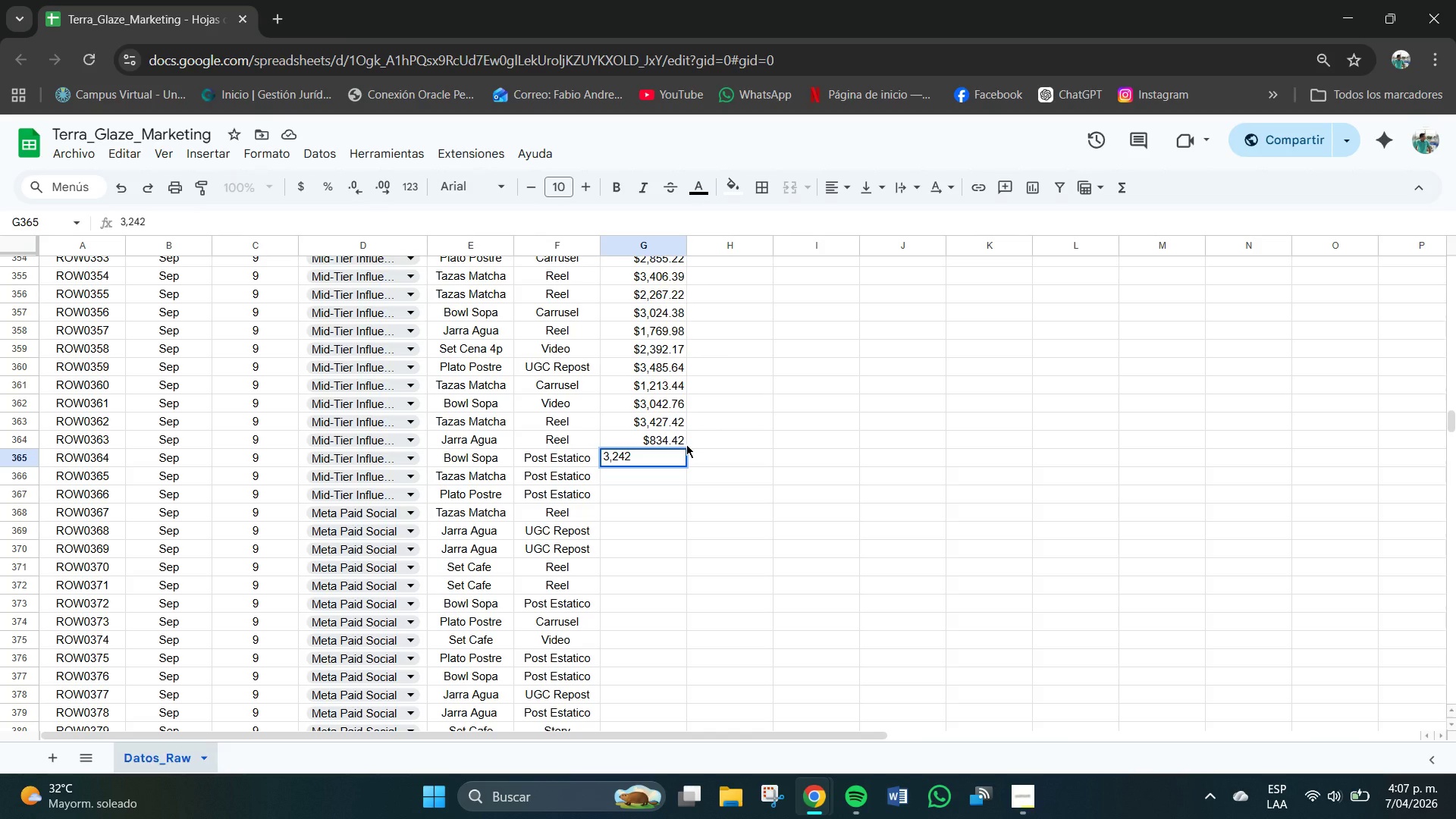 
key(NumpadDecimal)
 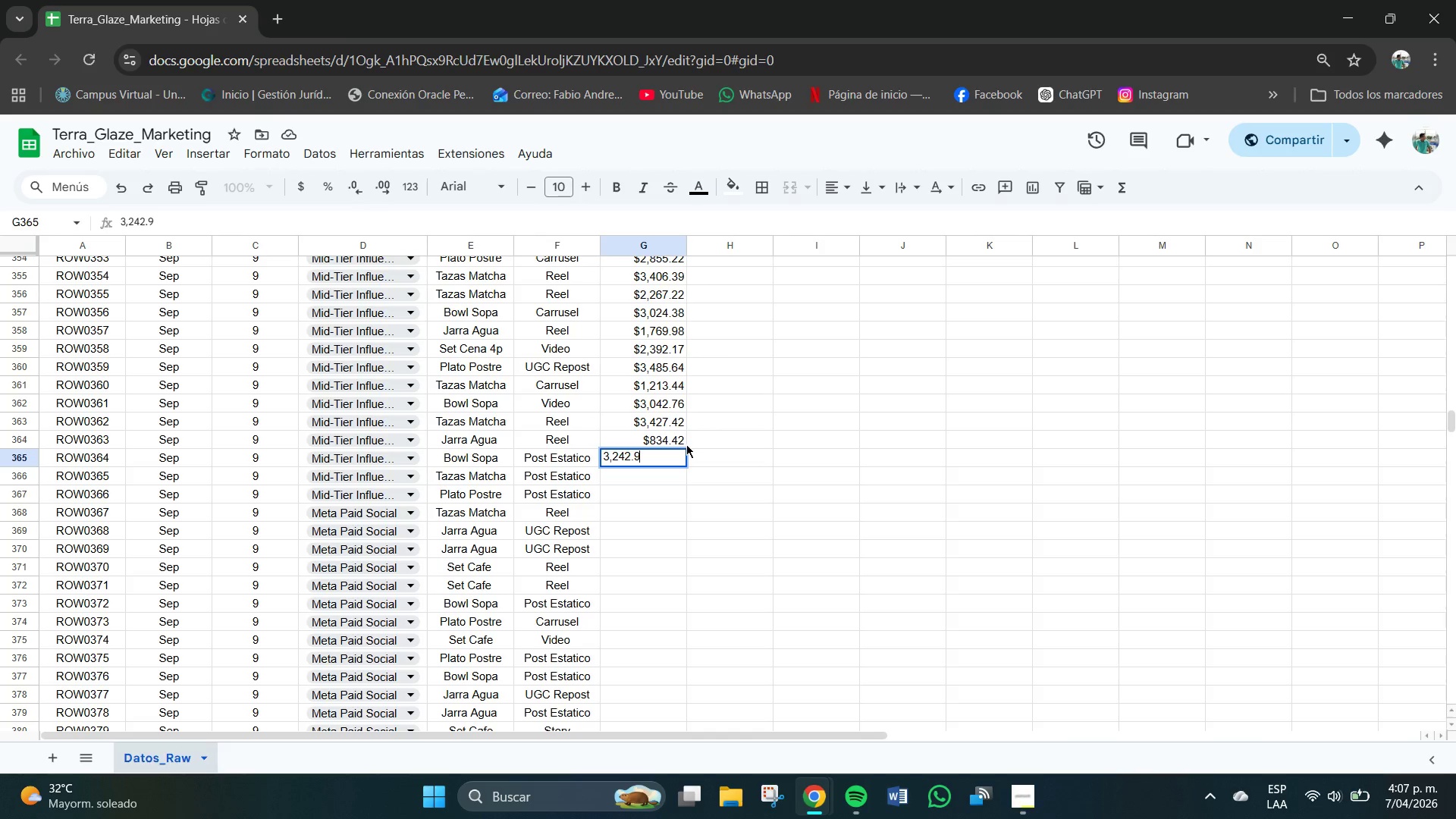 
key(Numpad9)
 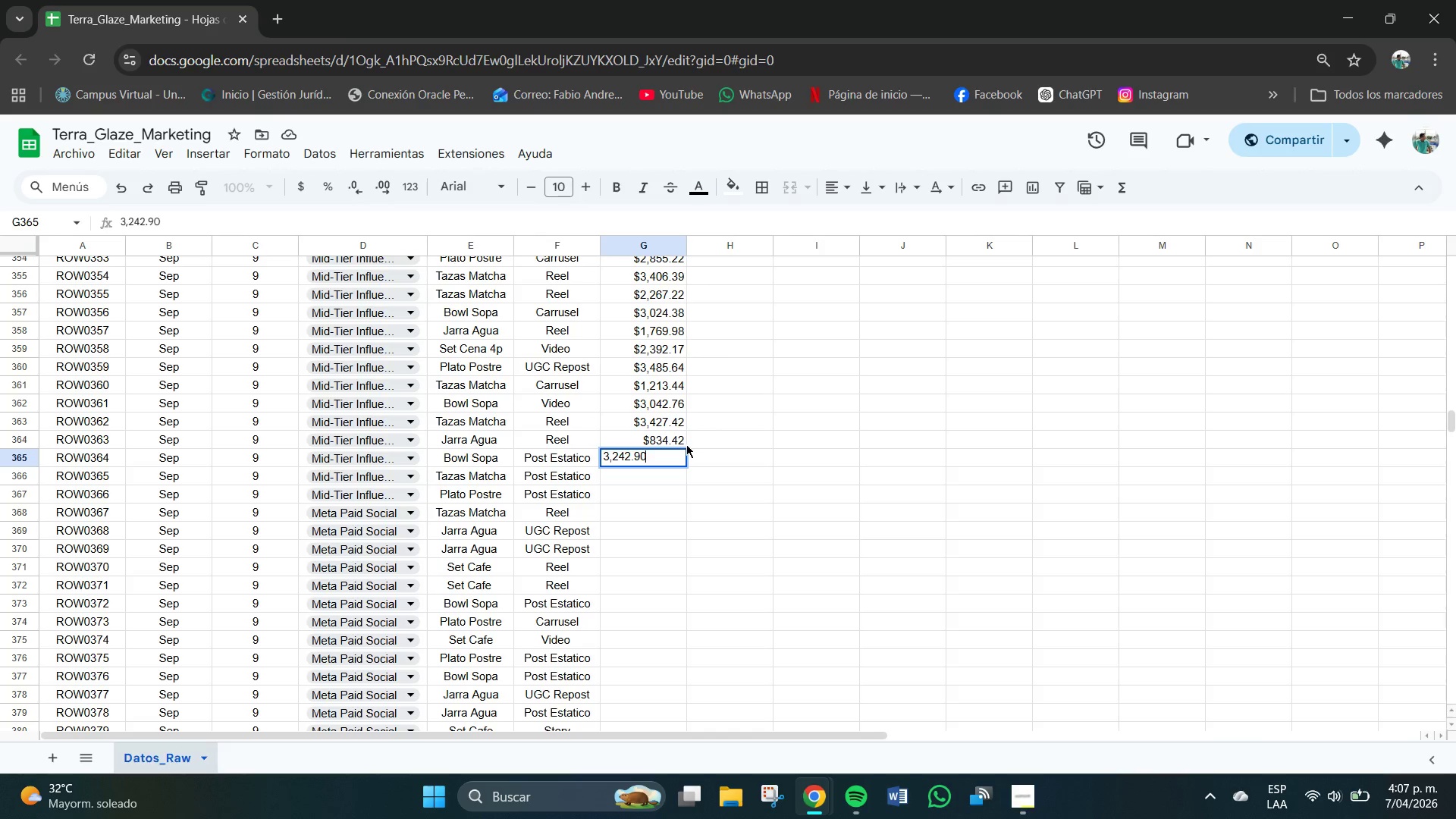 
key(Numpad0)
 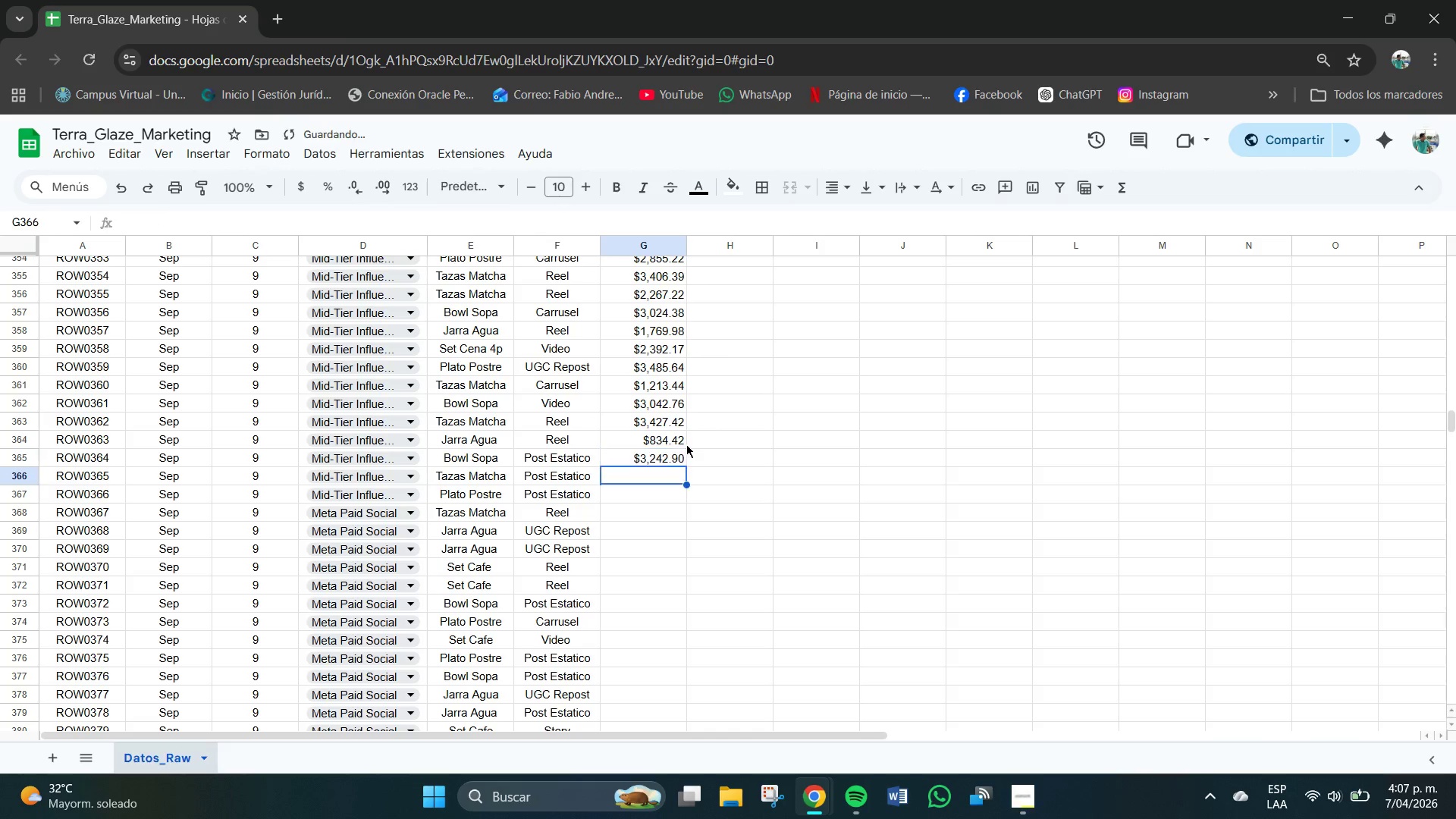 
key(NumpadEnter)
 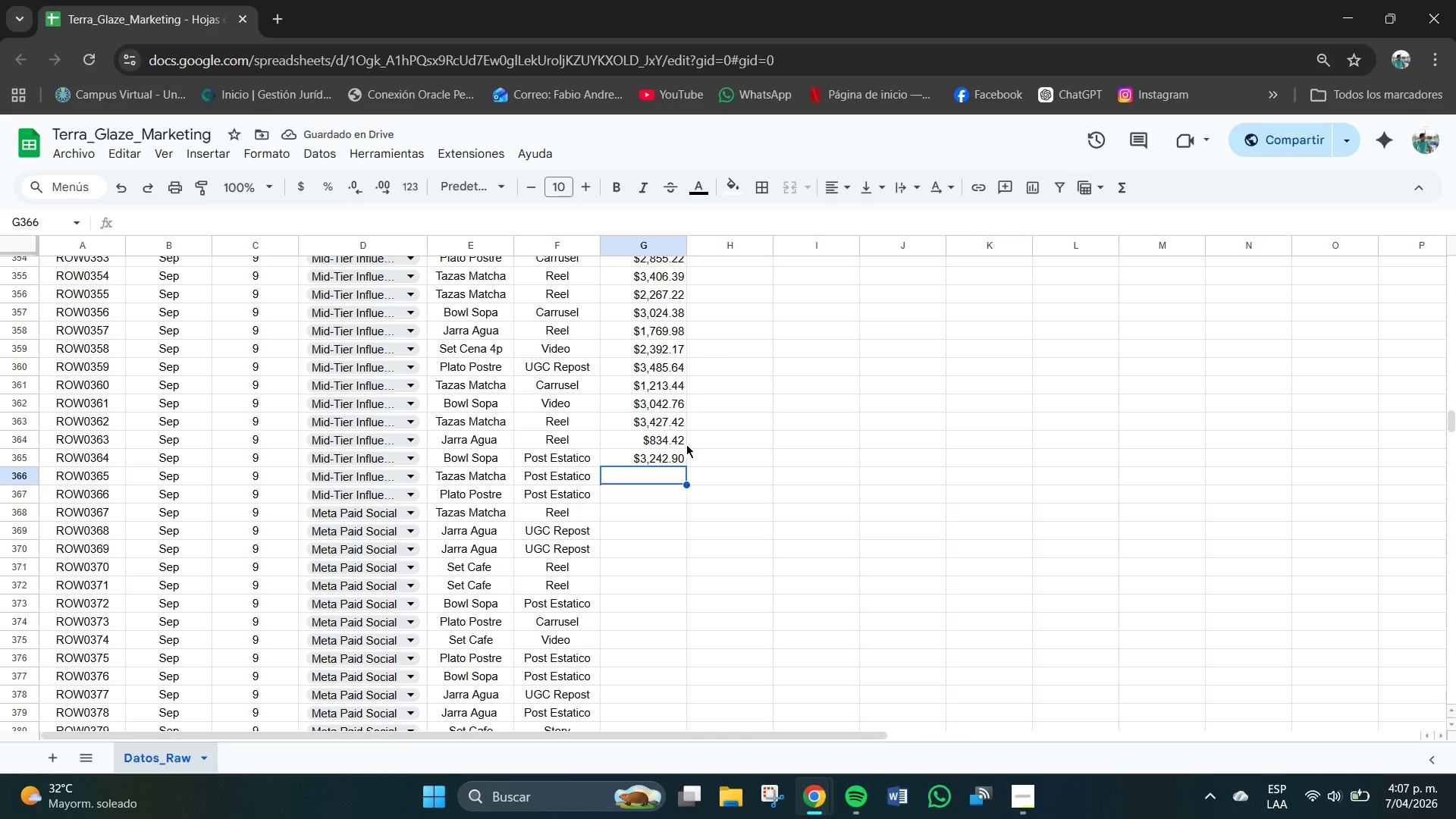 
key(Numpad2)
 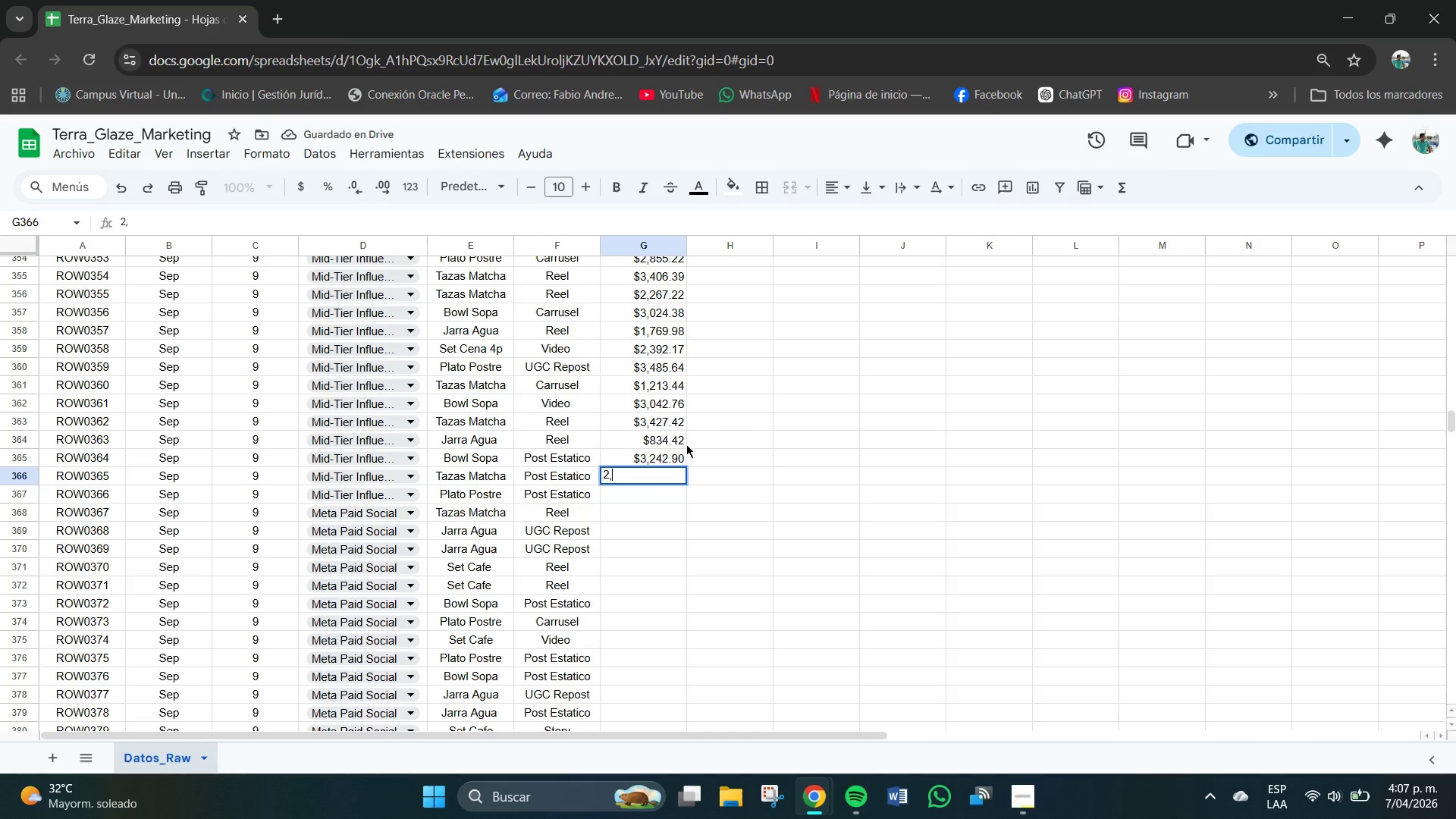 
key(Comma)
 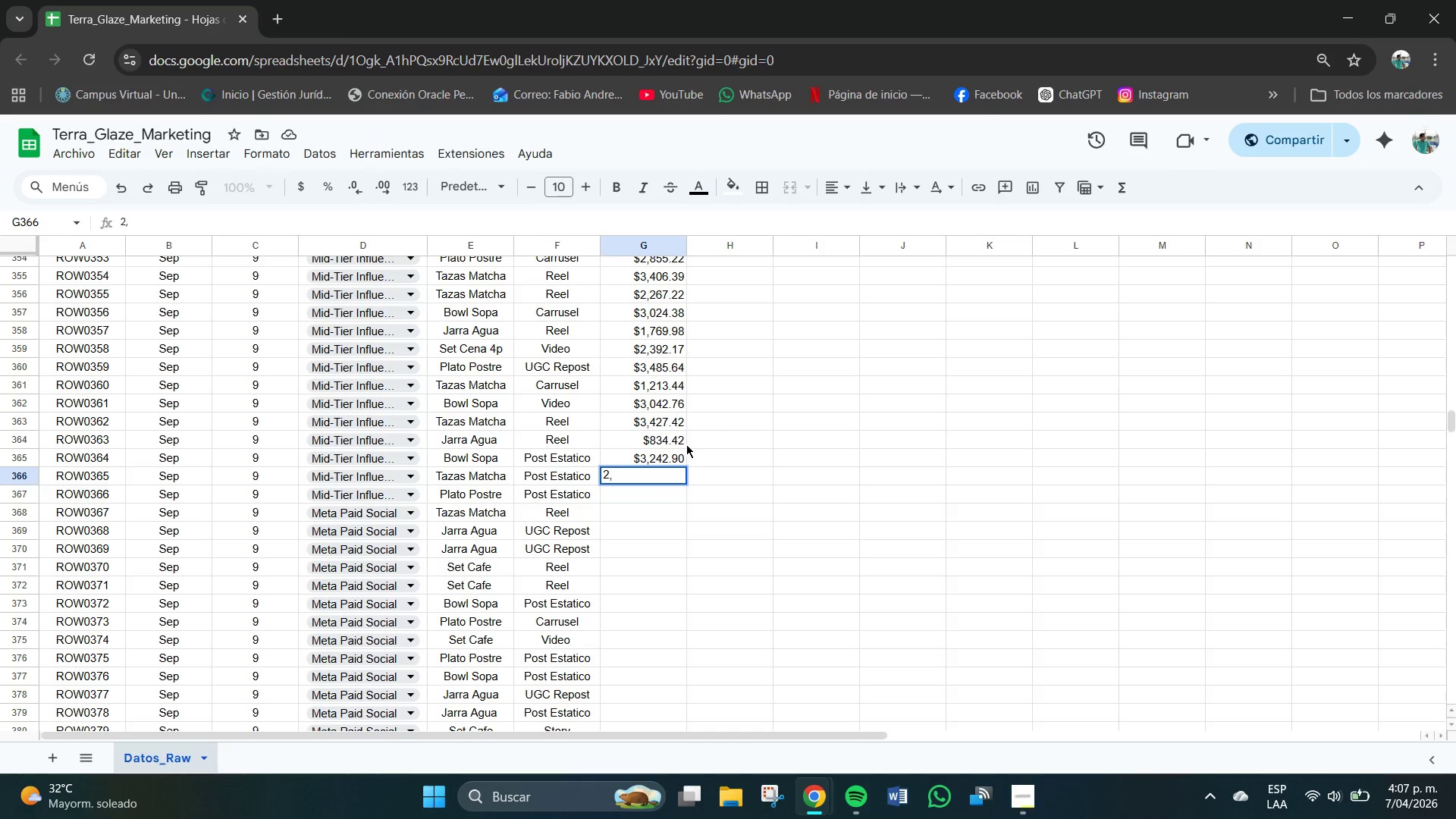 
key(Numpad9)
 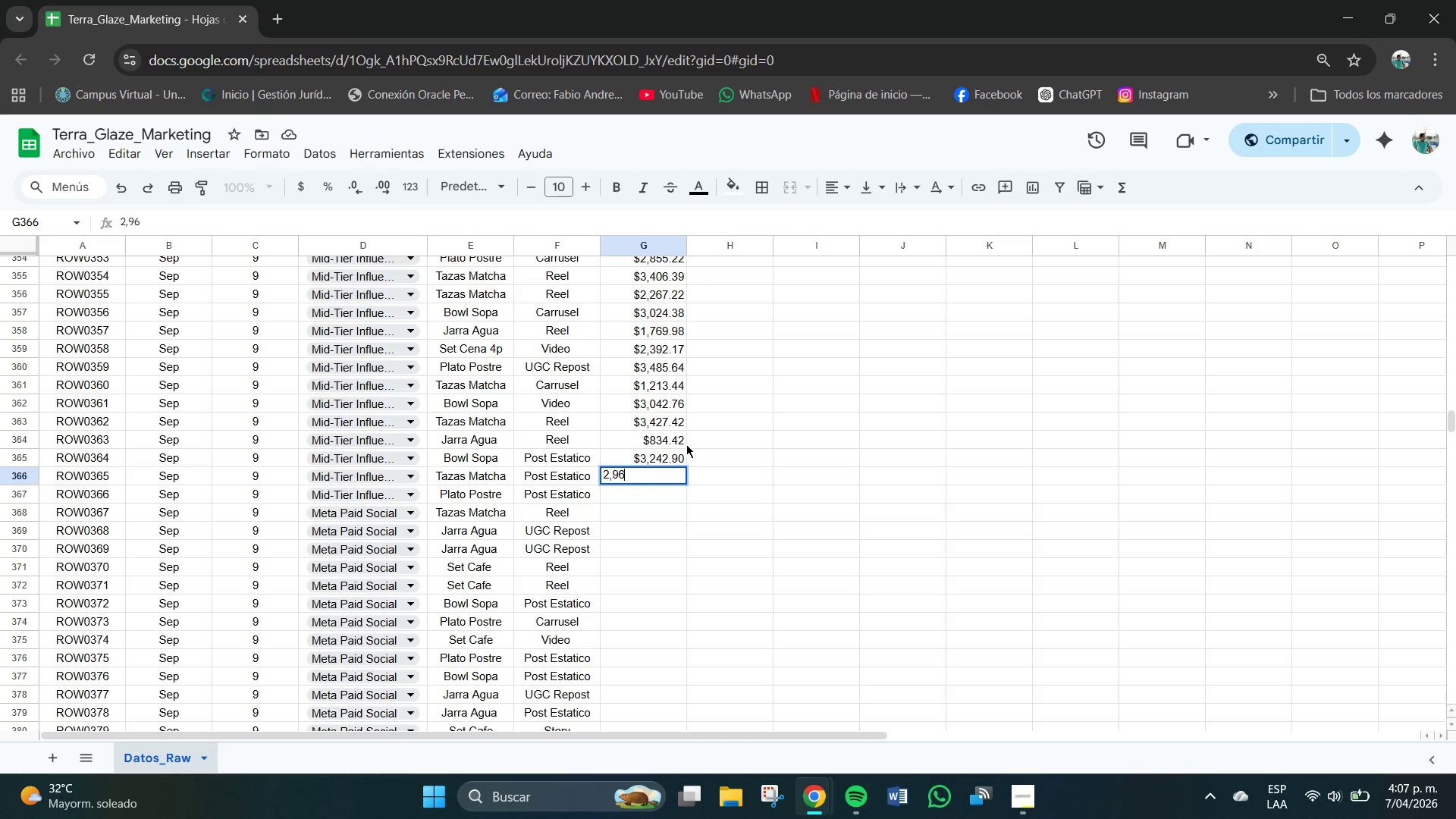 
key(Numpad6)
 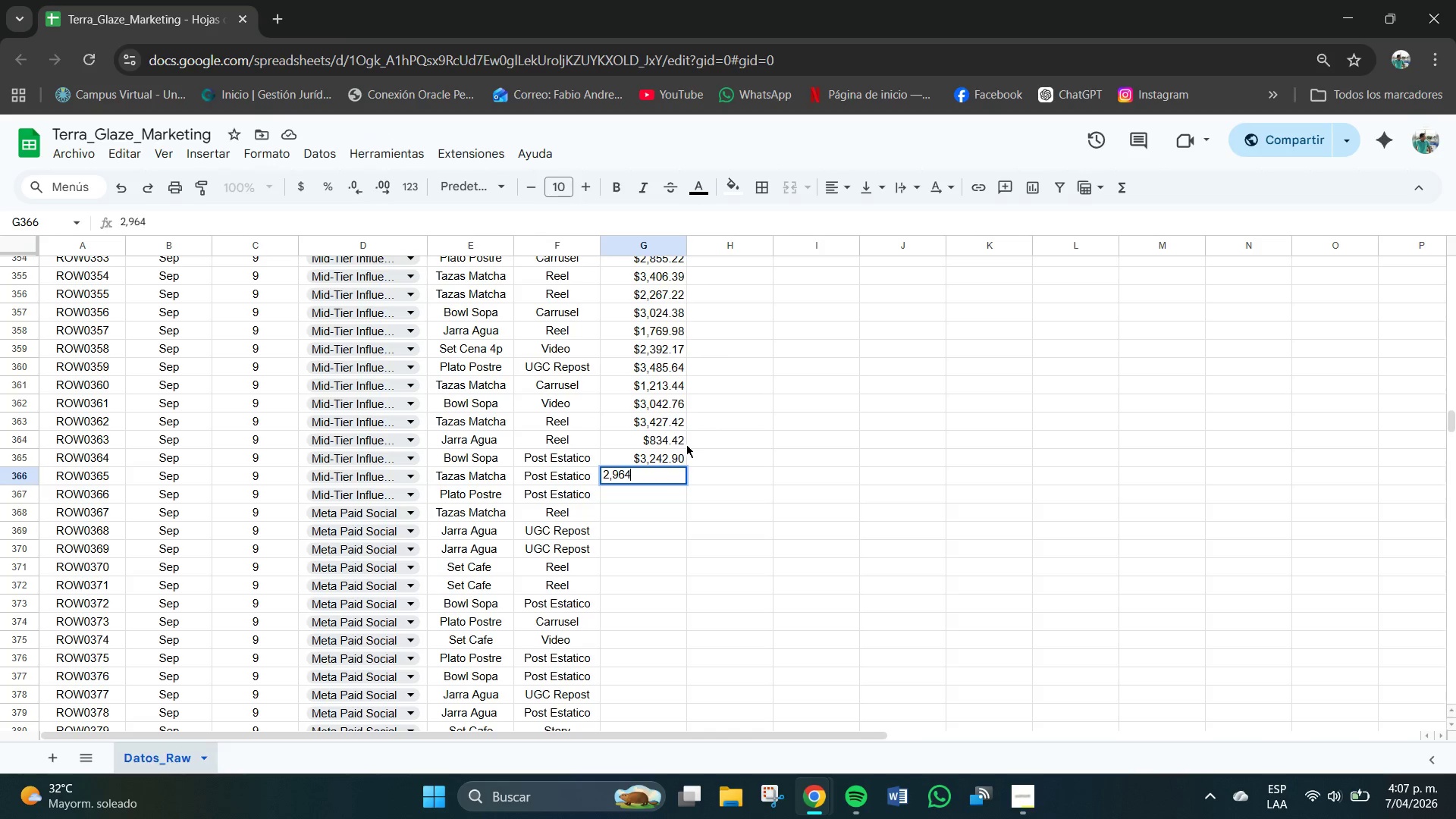 
key(Numpad4)
 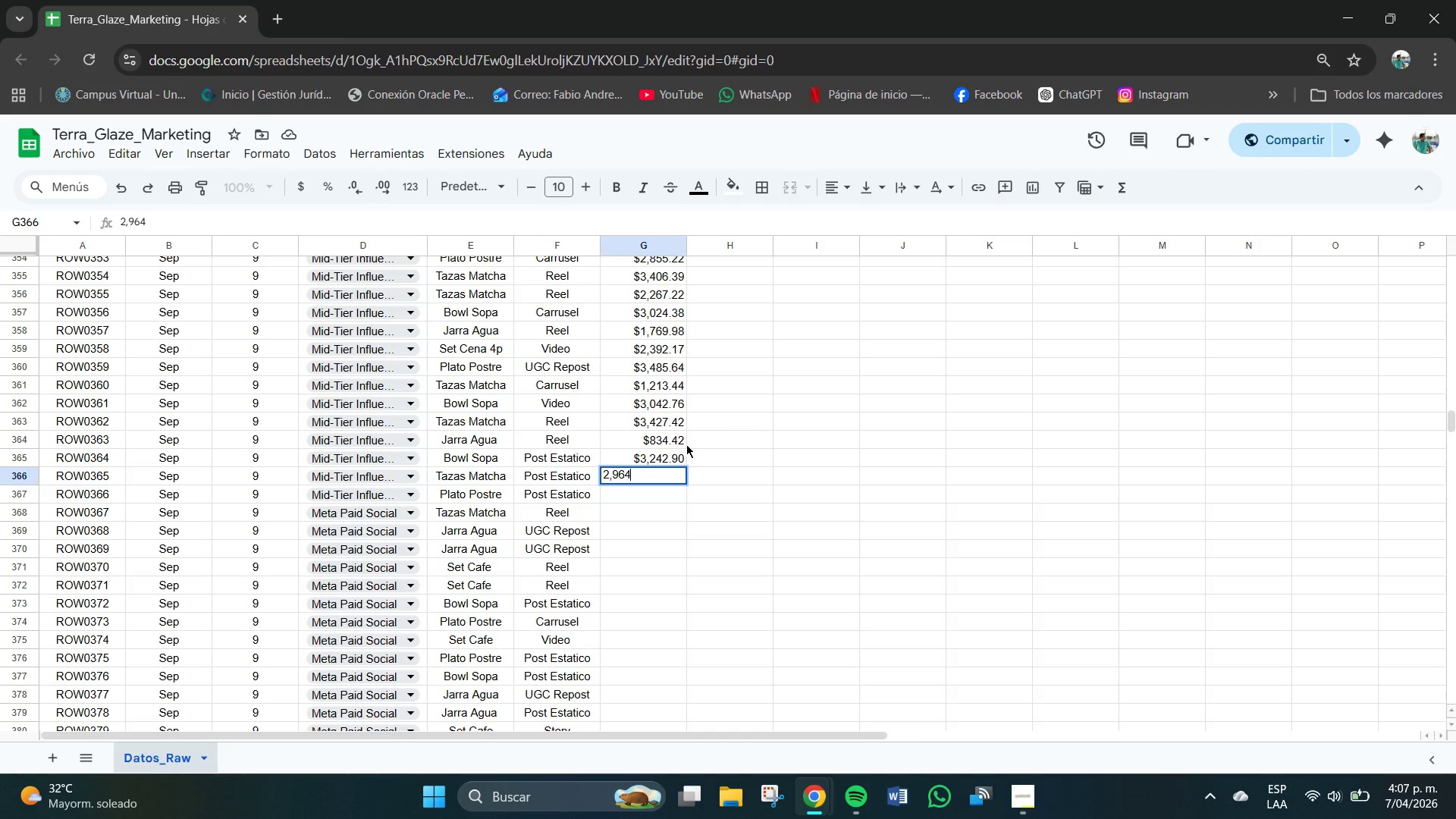 
key(NumpadDecimal)
 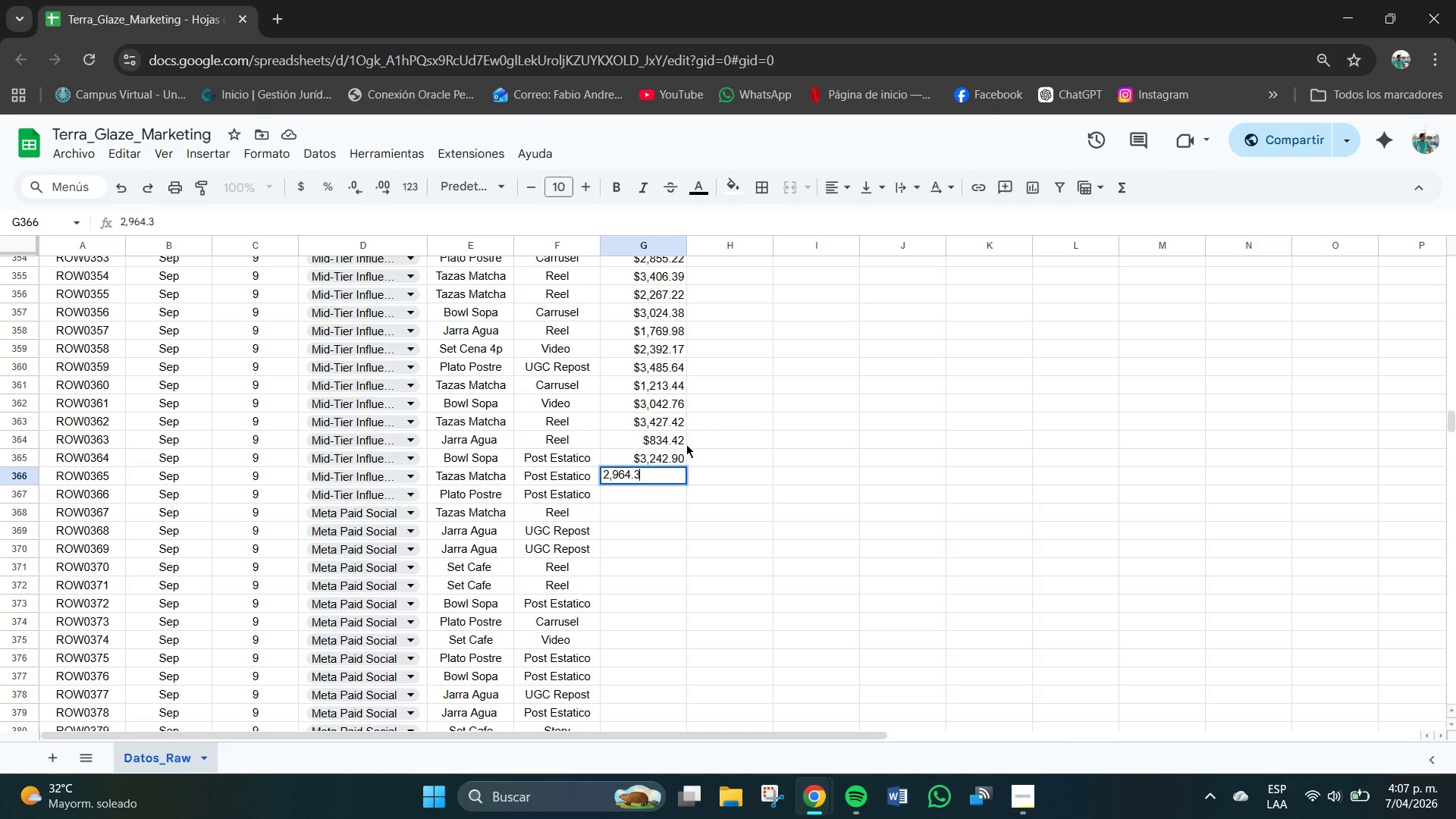 
key(Numpad3)
 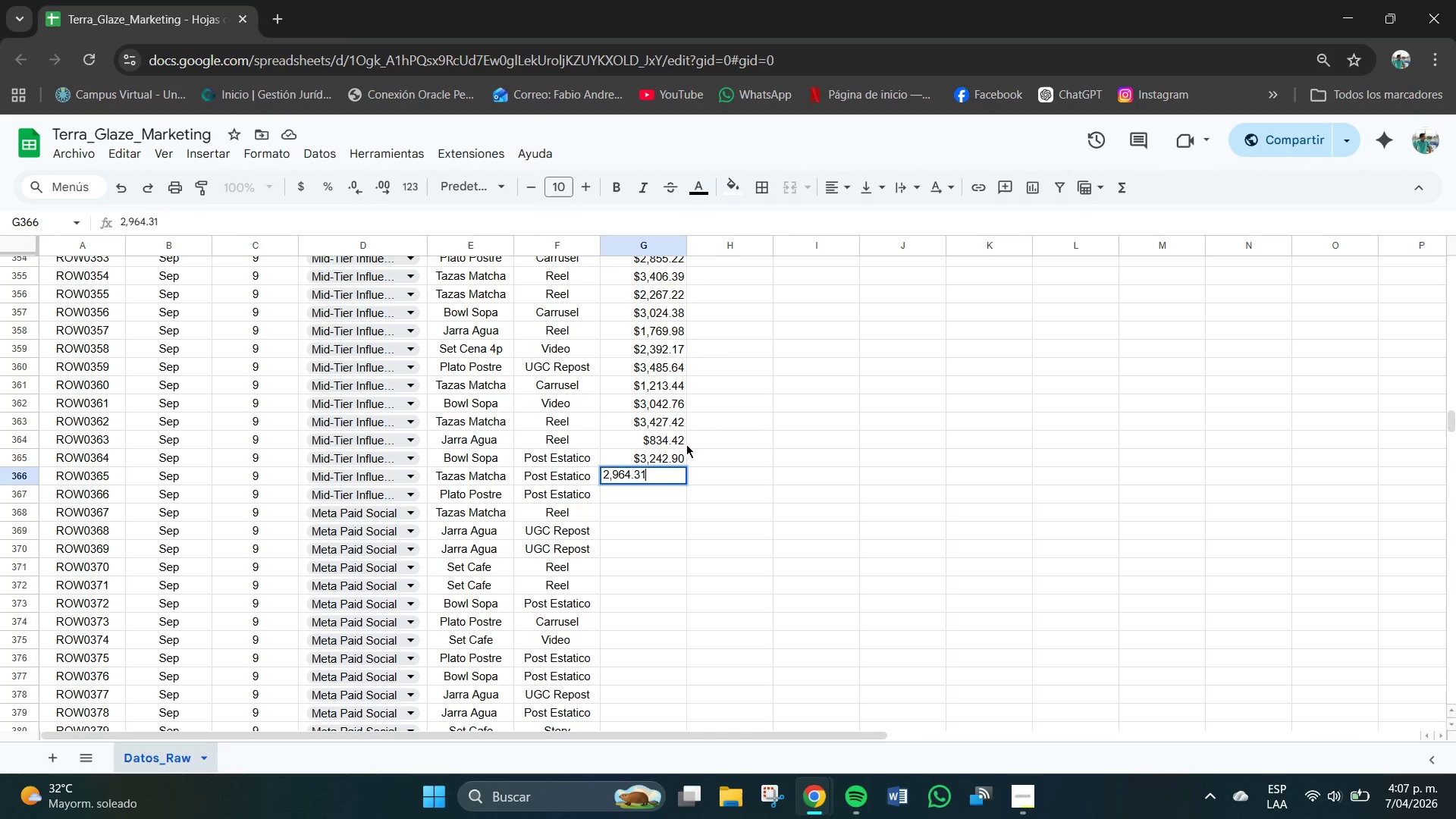 
key(Numpad1)
 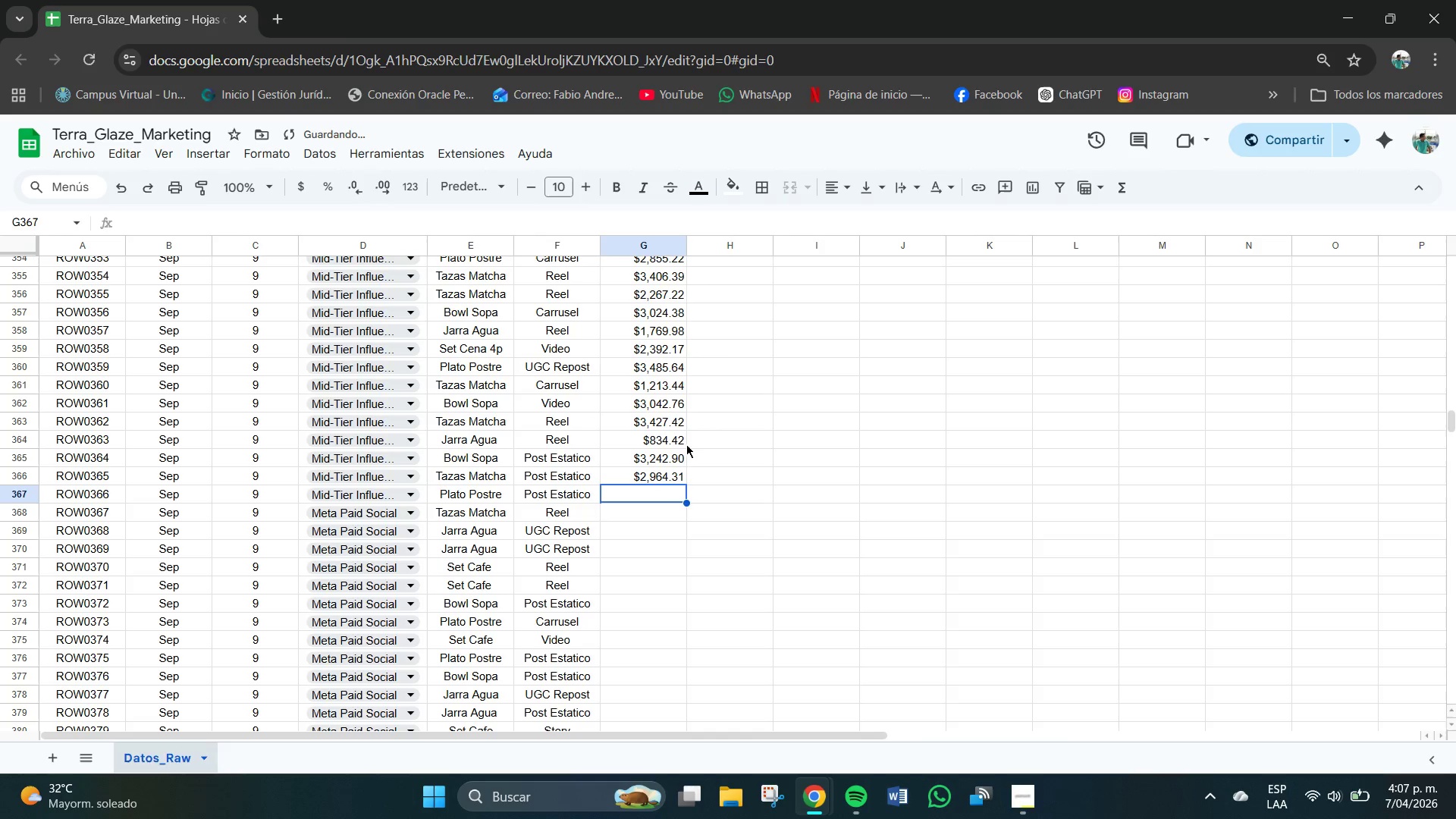 
key(NumpadEnter)
 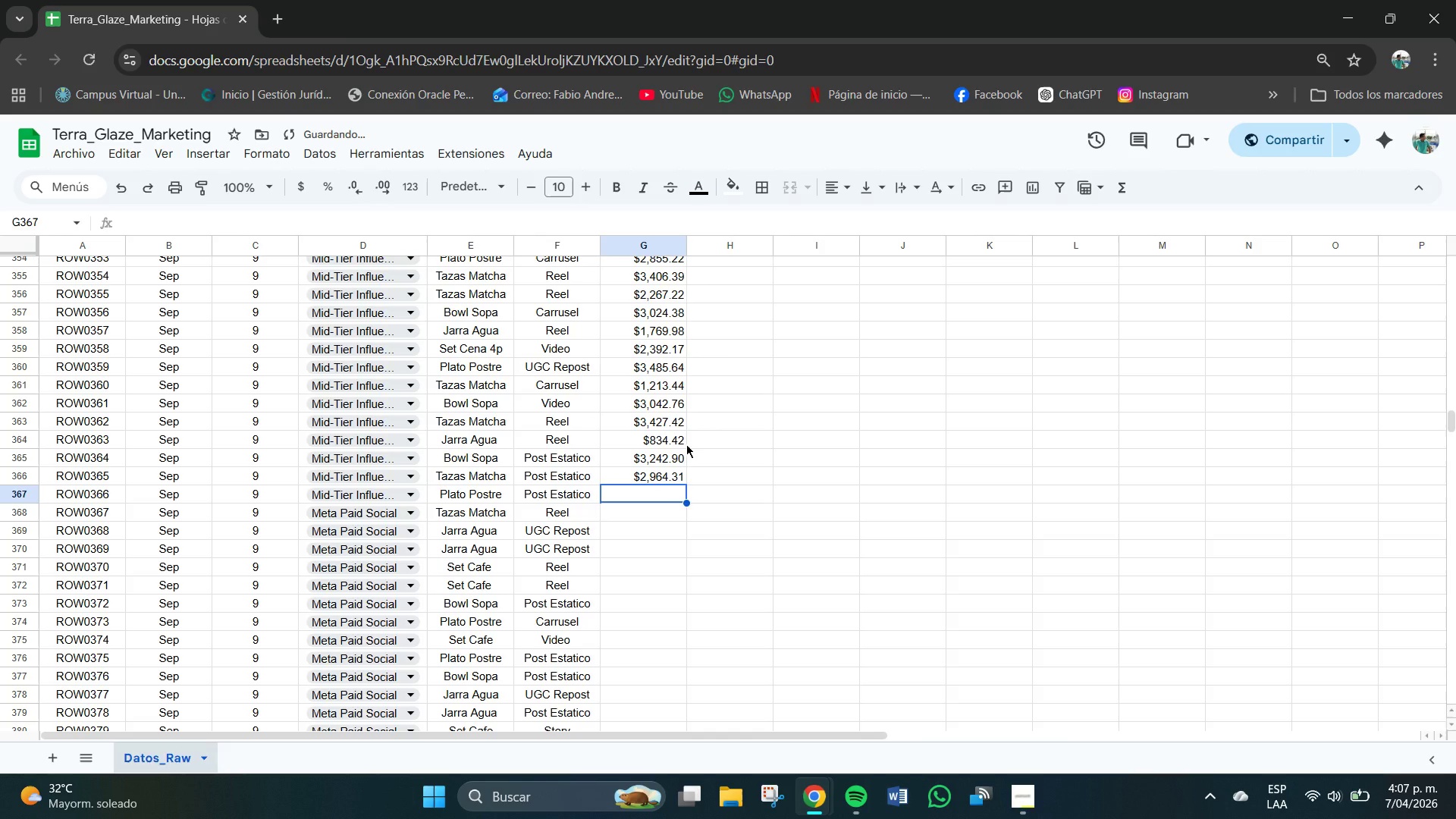 
key(Numpad1)
 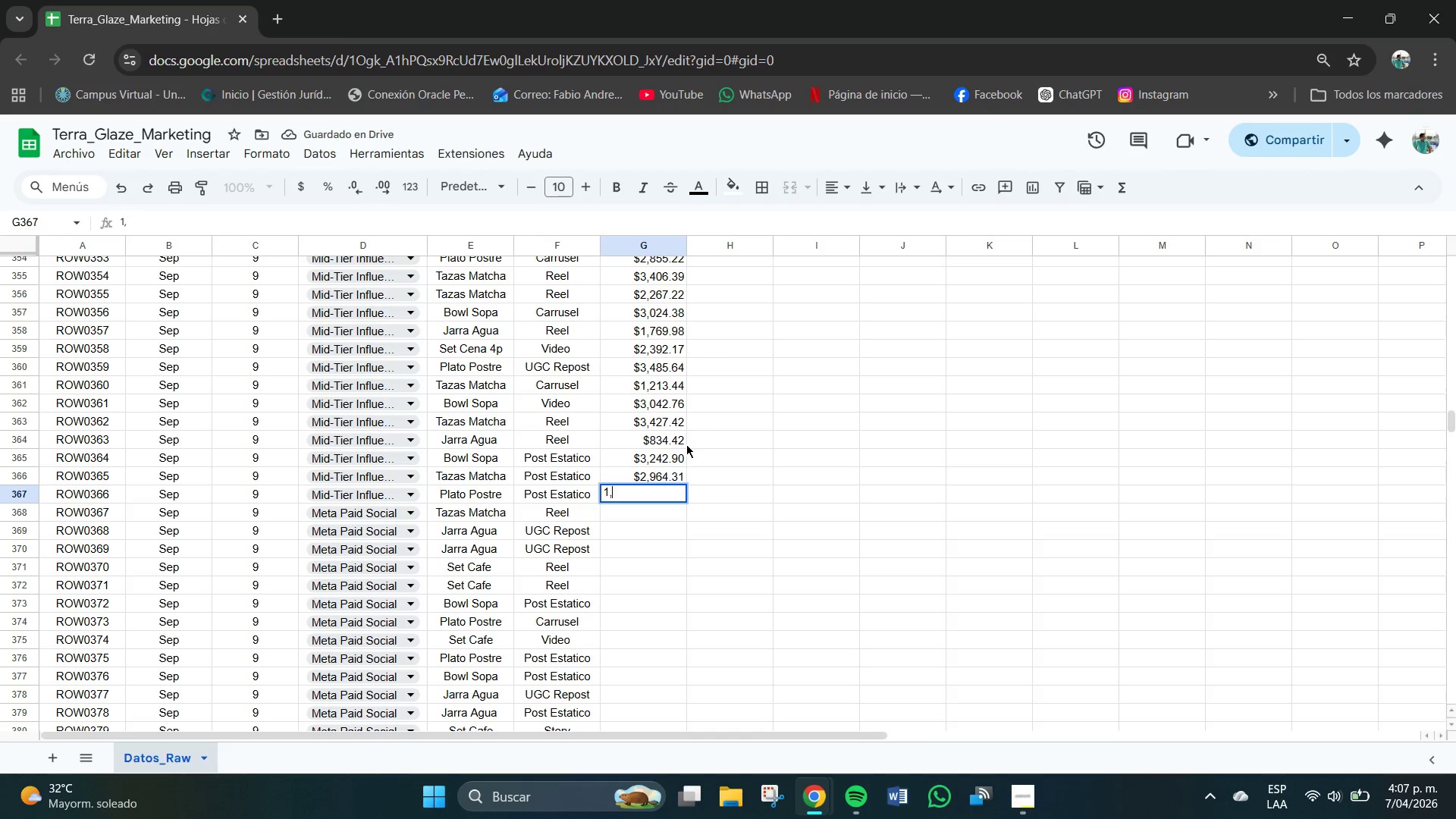 
key(Comma)
 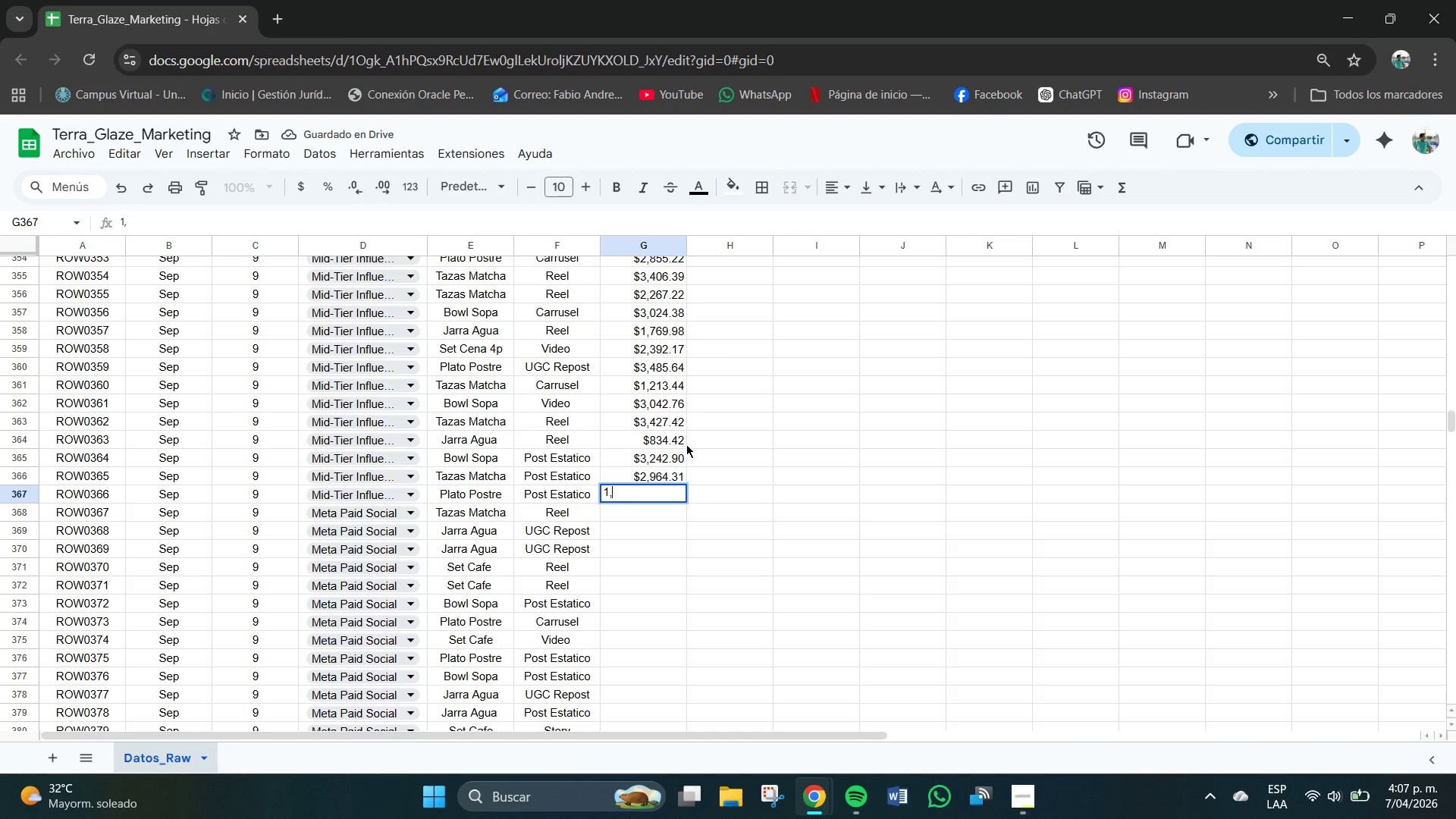 
key(Numpad7)
 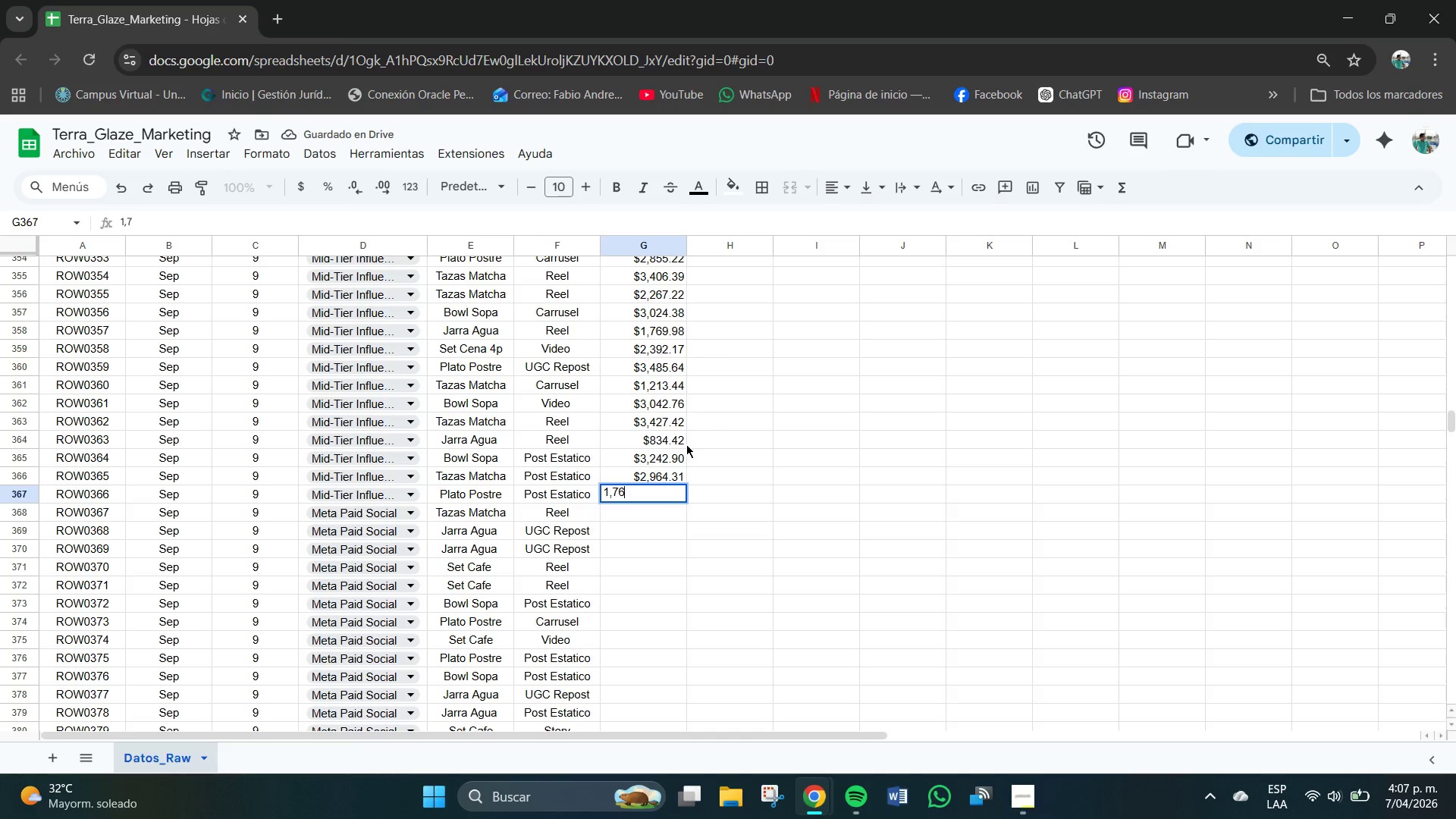 
key(Numpad6)
 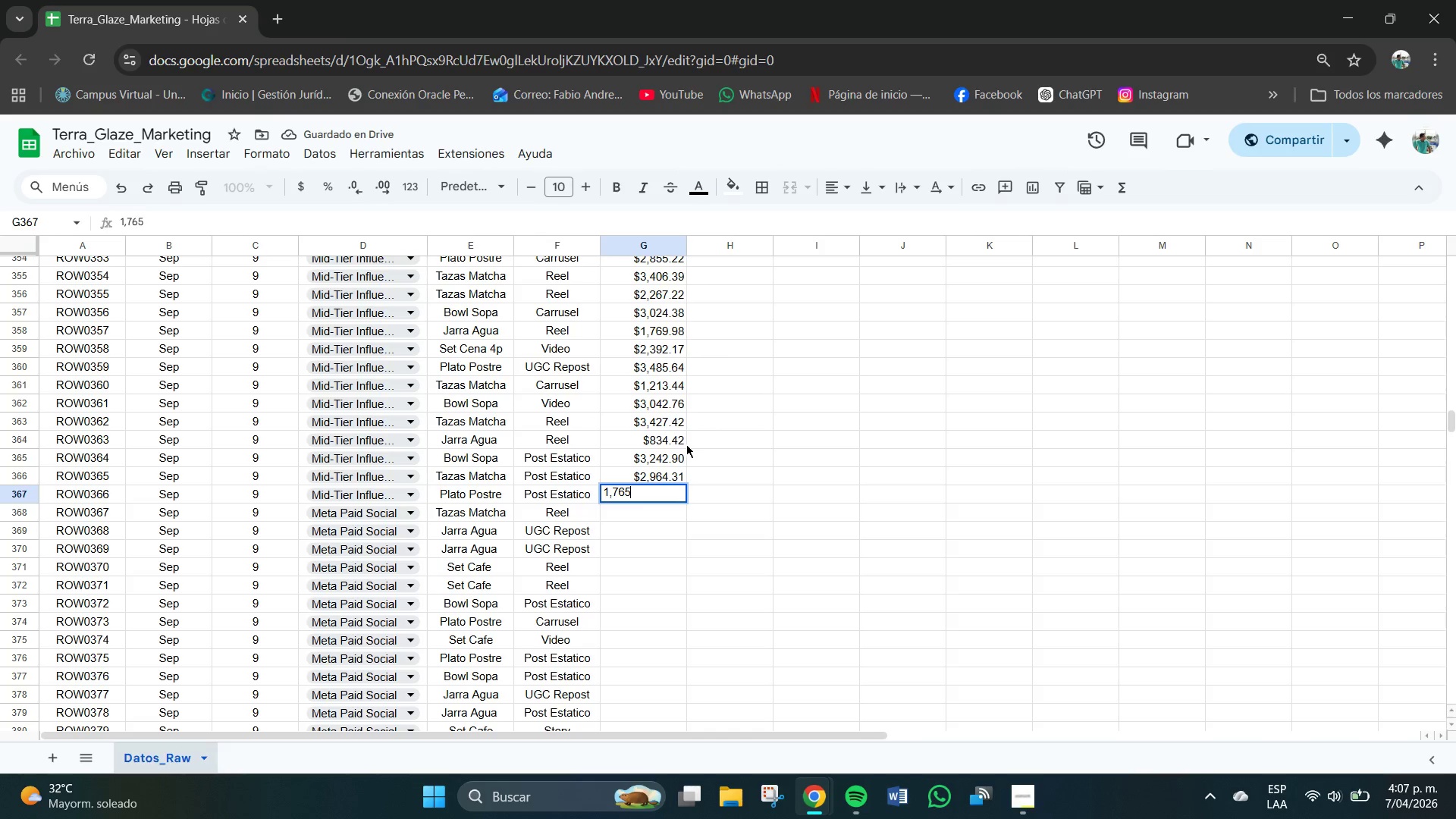 
key(Numpad5)
 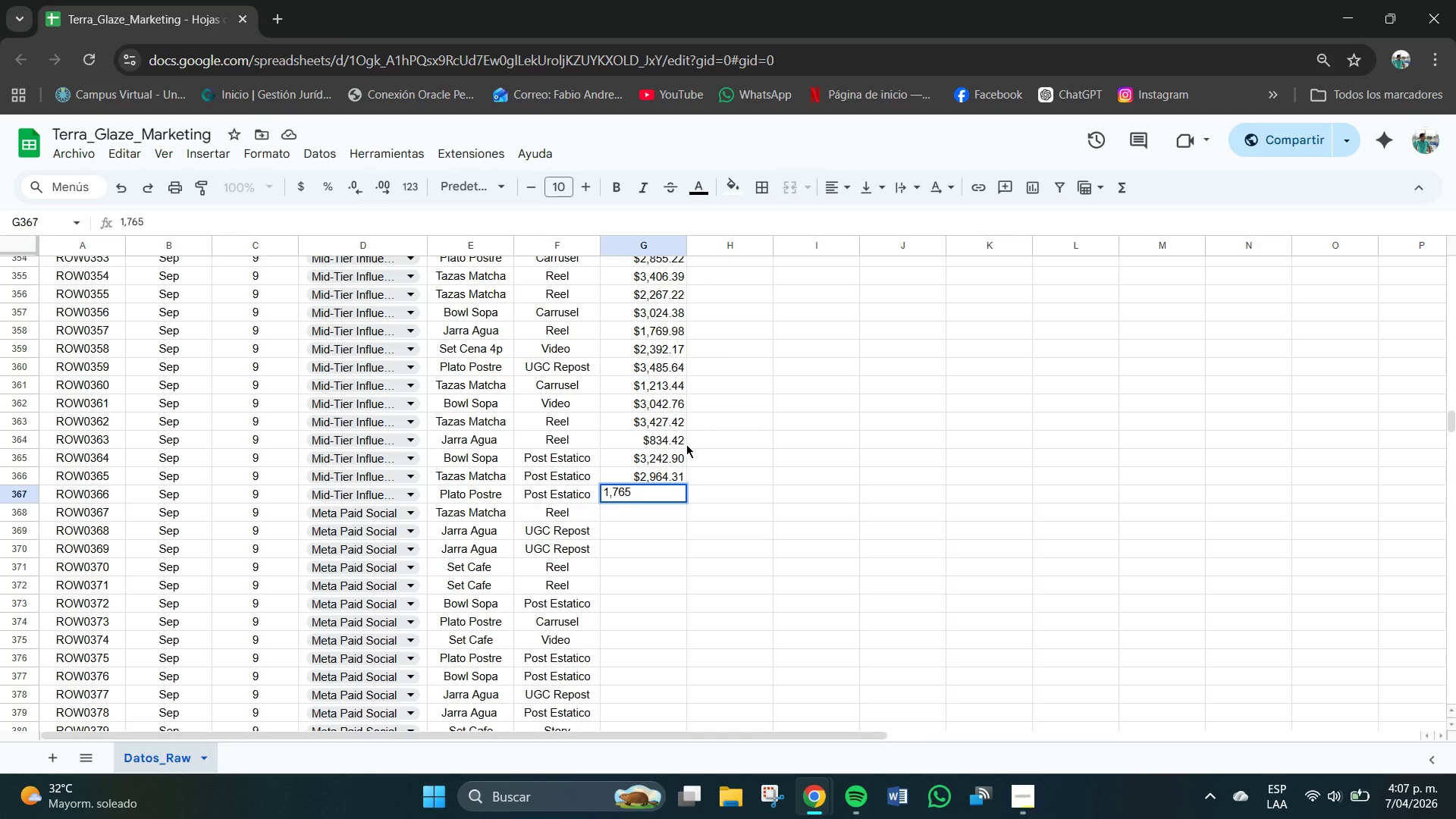 
key(NumpadDecimal)
 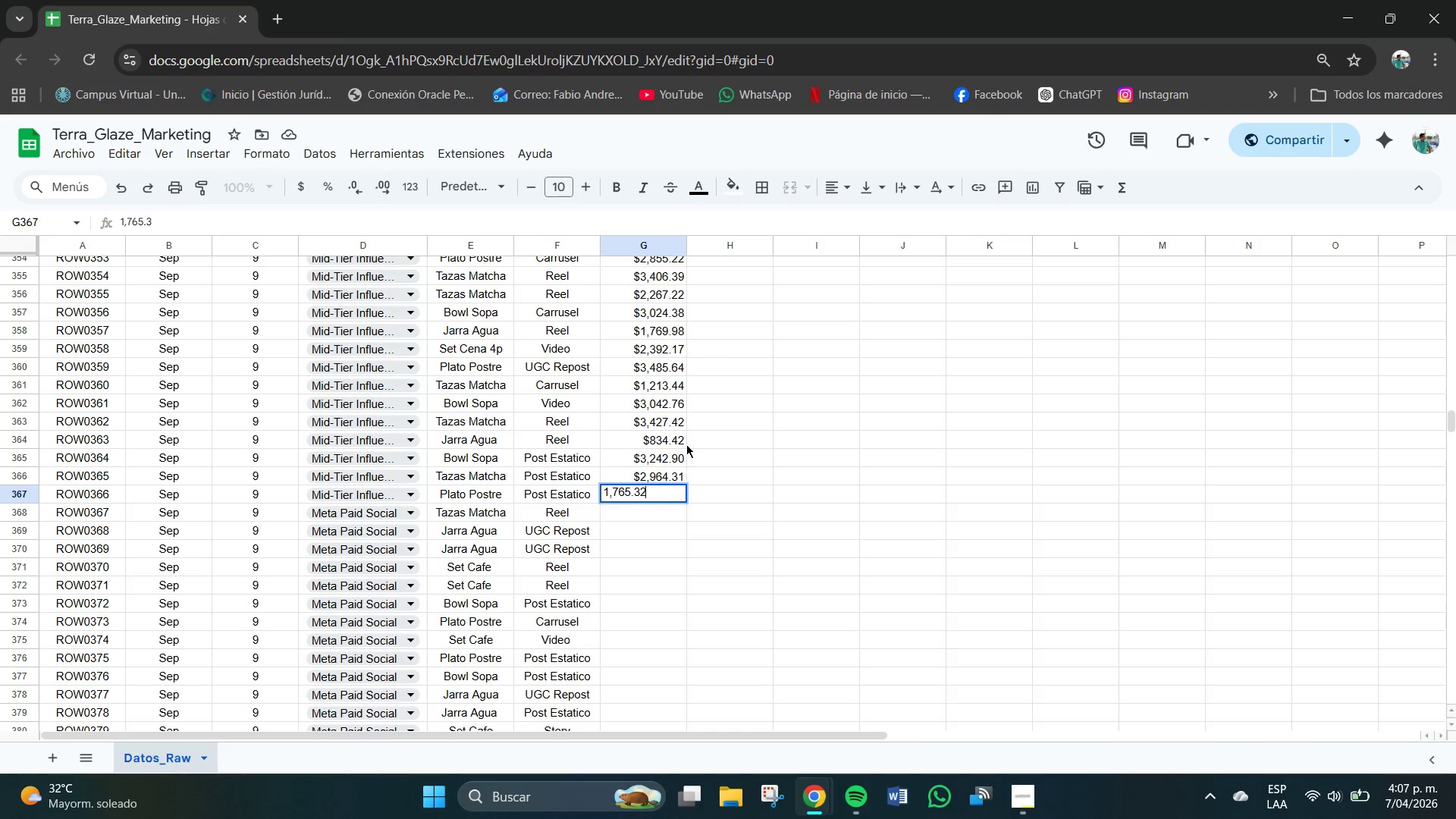 
key(Numpad3)
 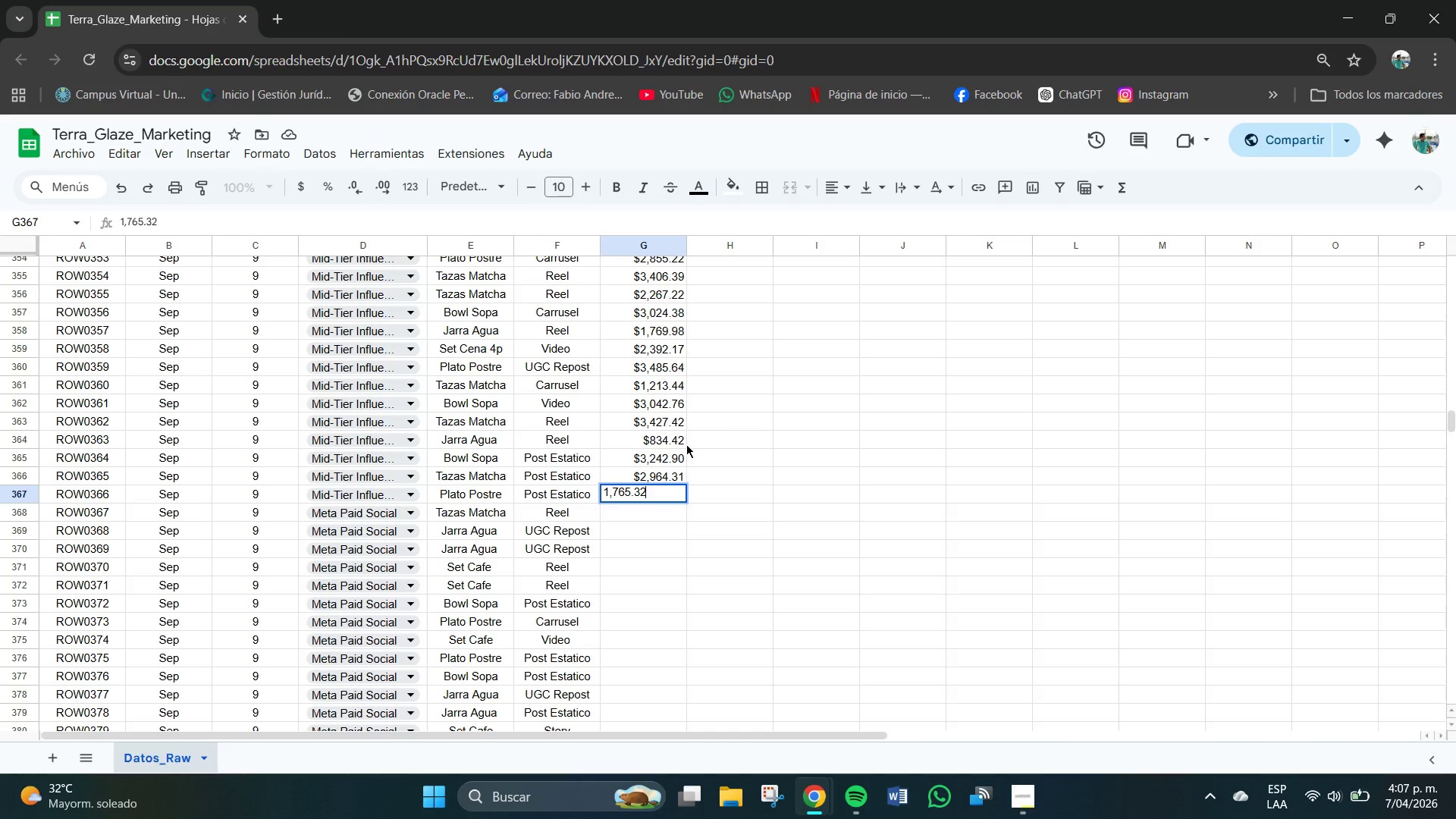 
key(Numpad2)
 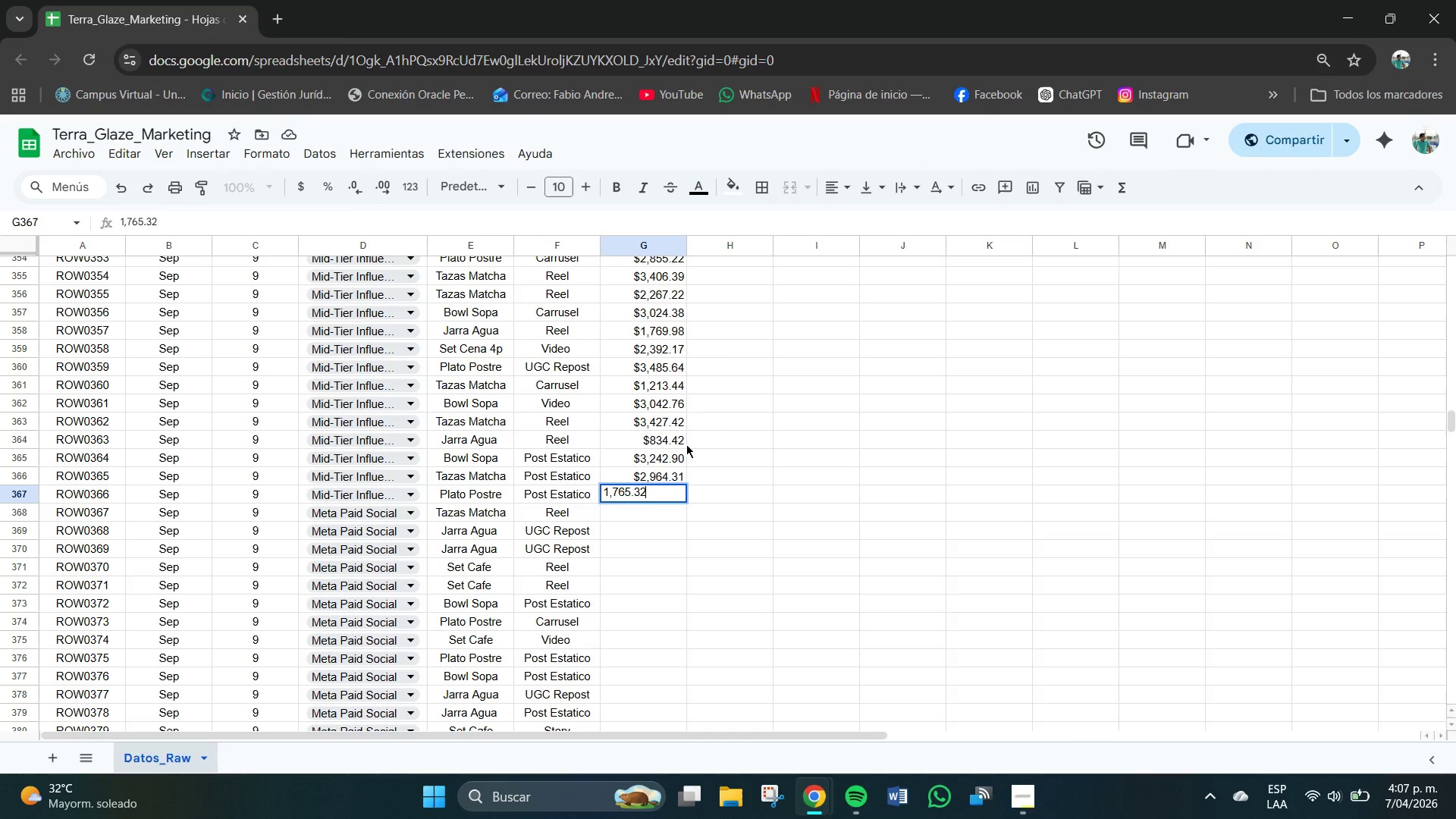 
key(NumpadEnter)
 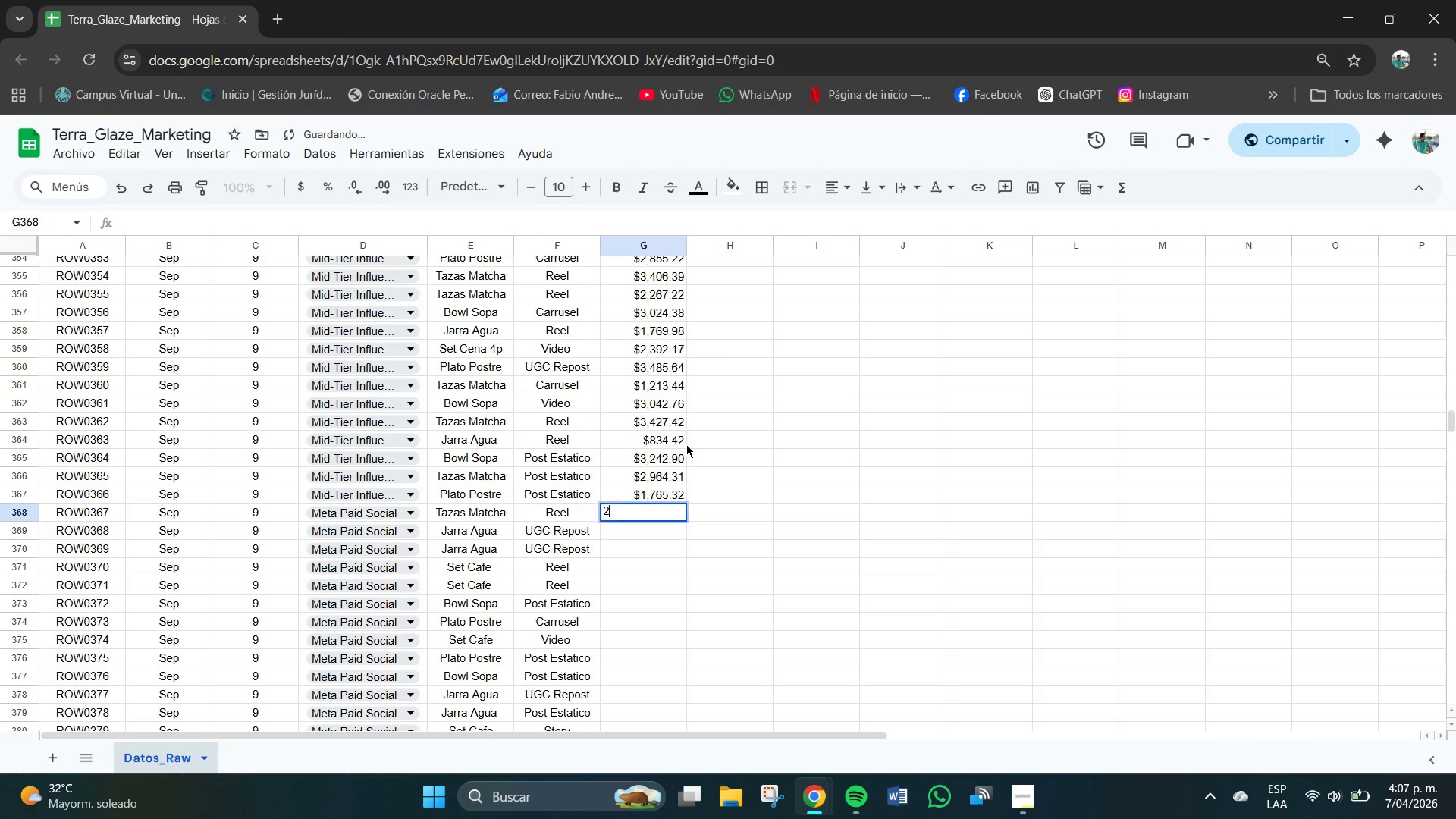 
key(Numpad2)
 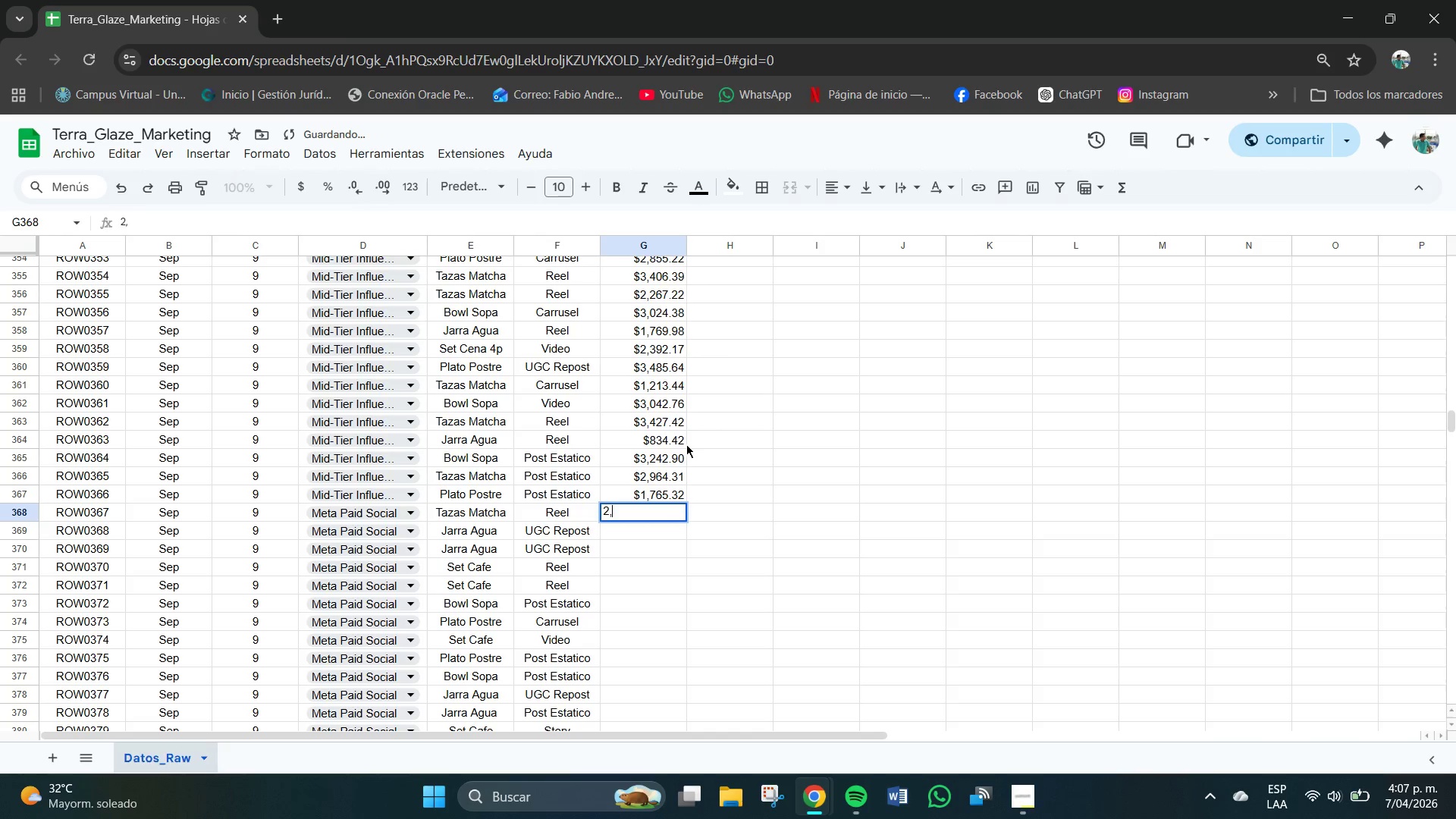 
key(Comma)
 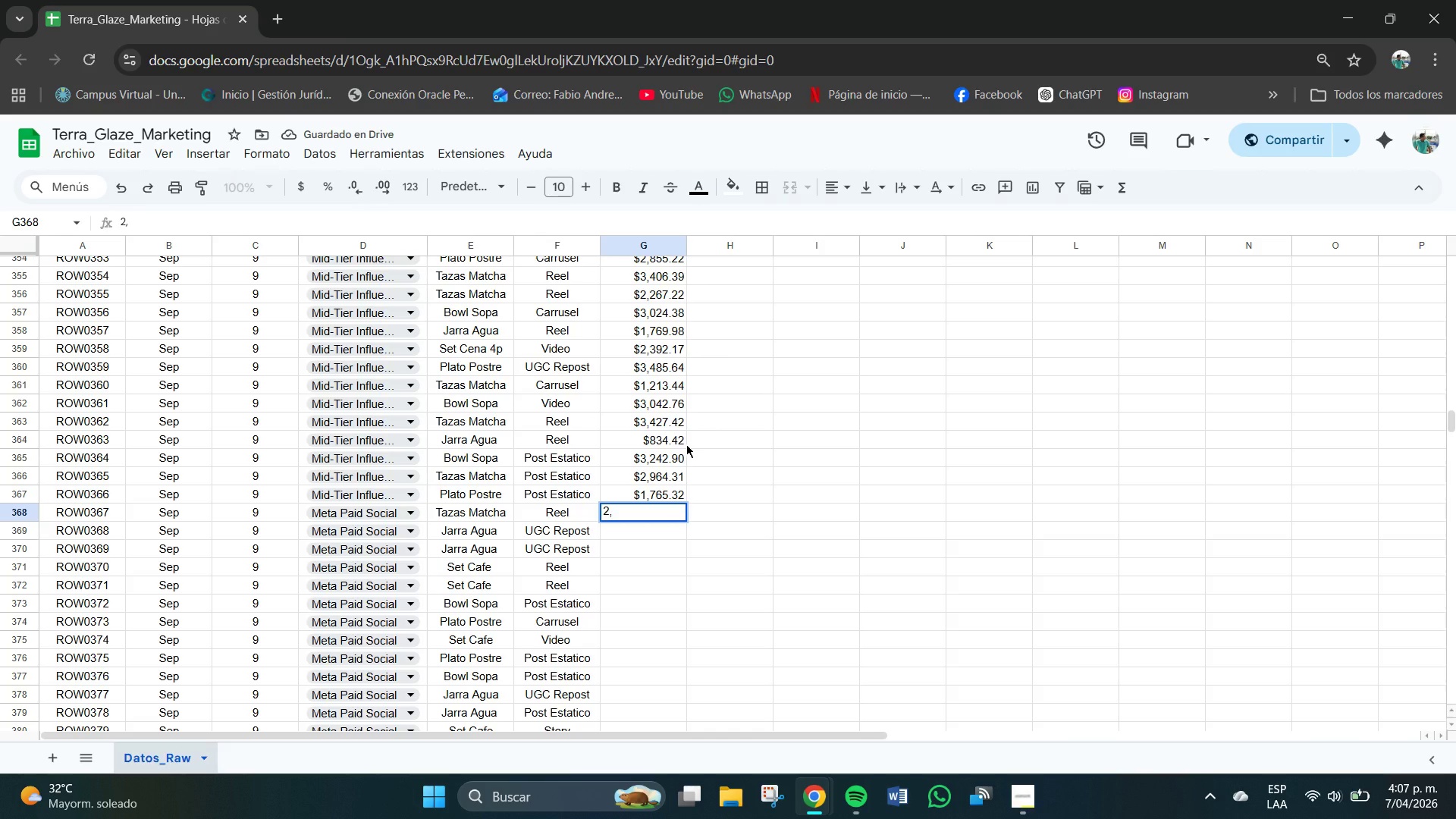 
key(Numpad9)
 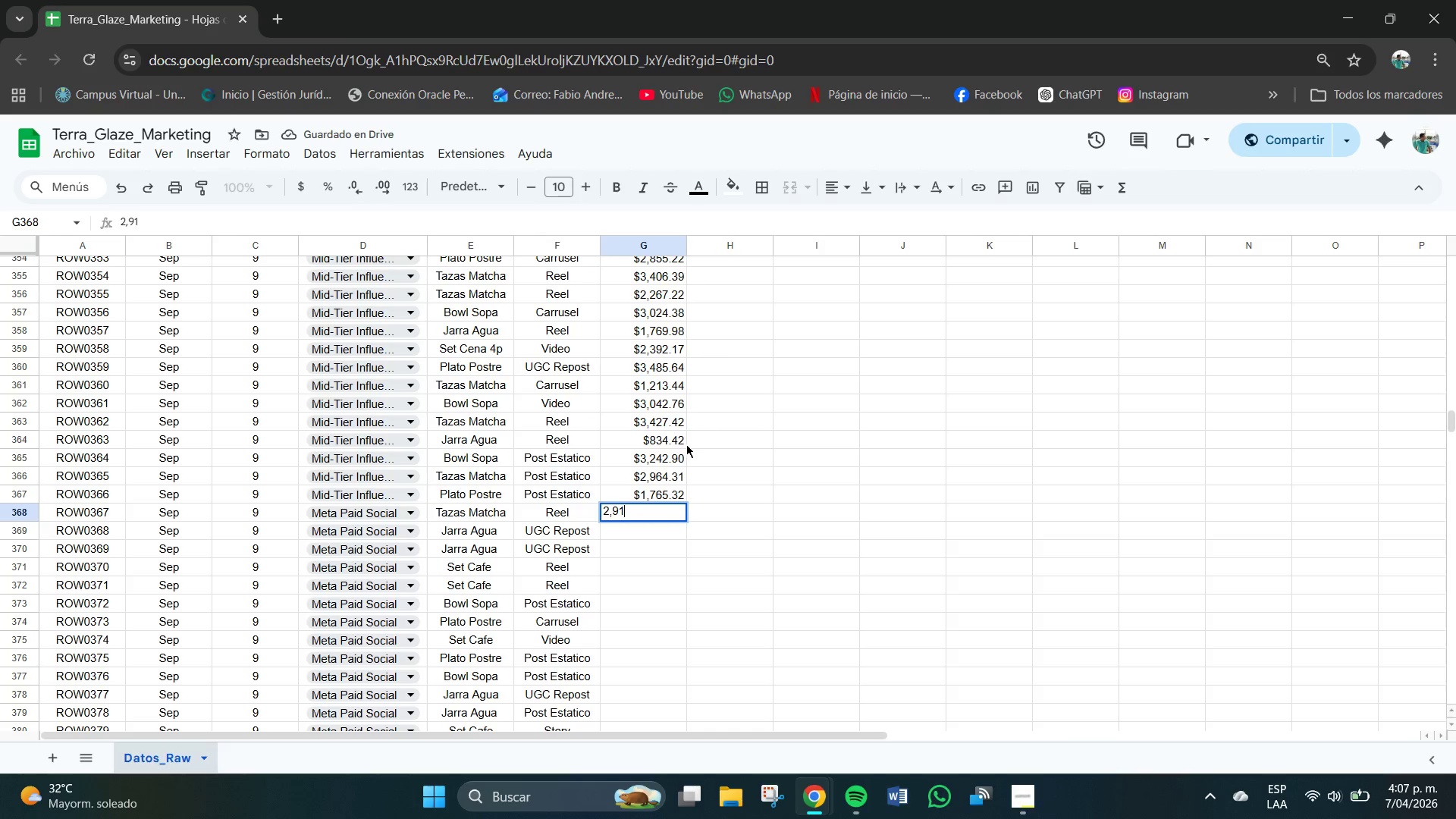 
key(Numpad1)
 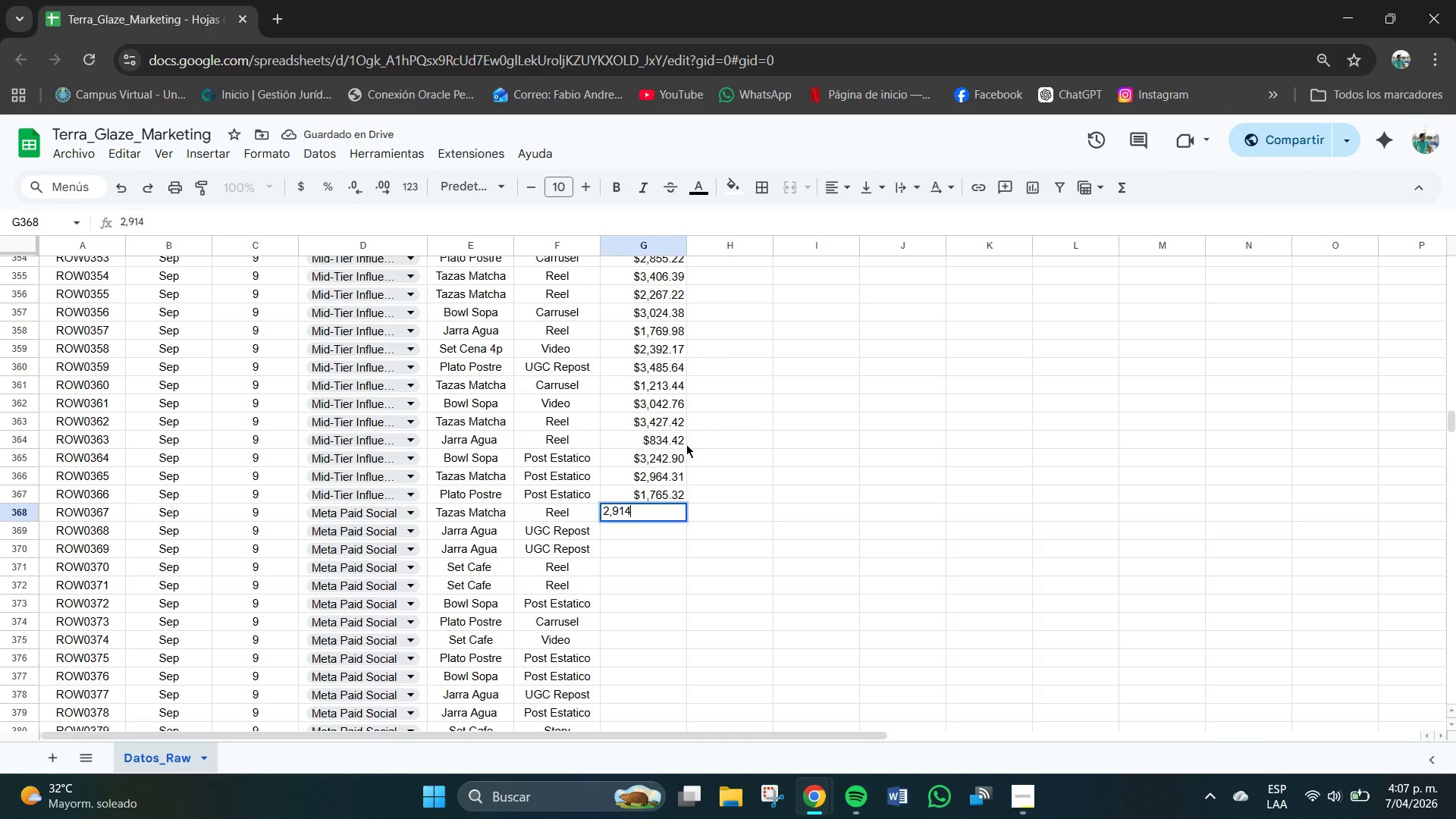 
key(Numpad4)
 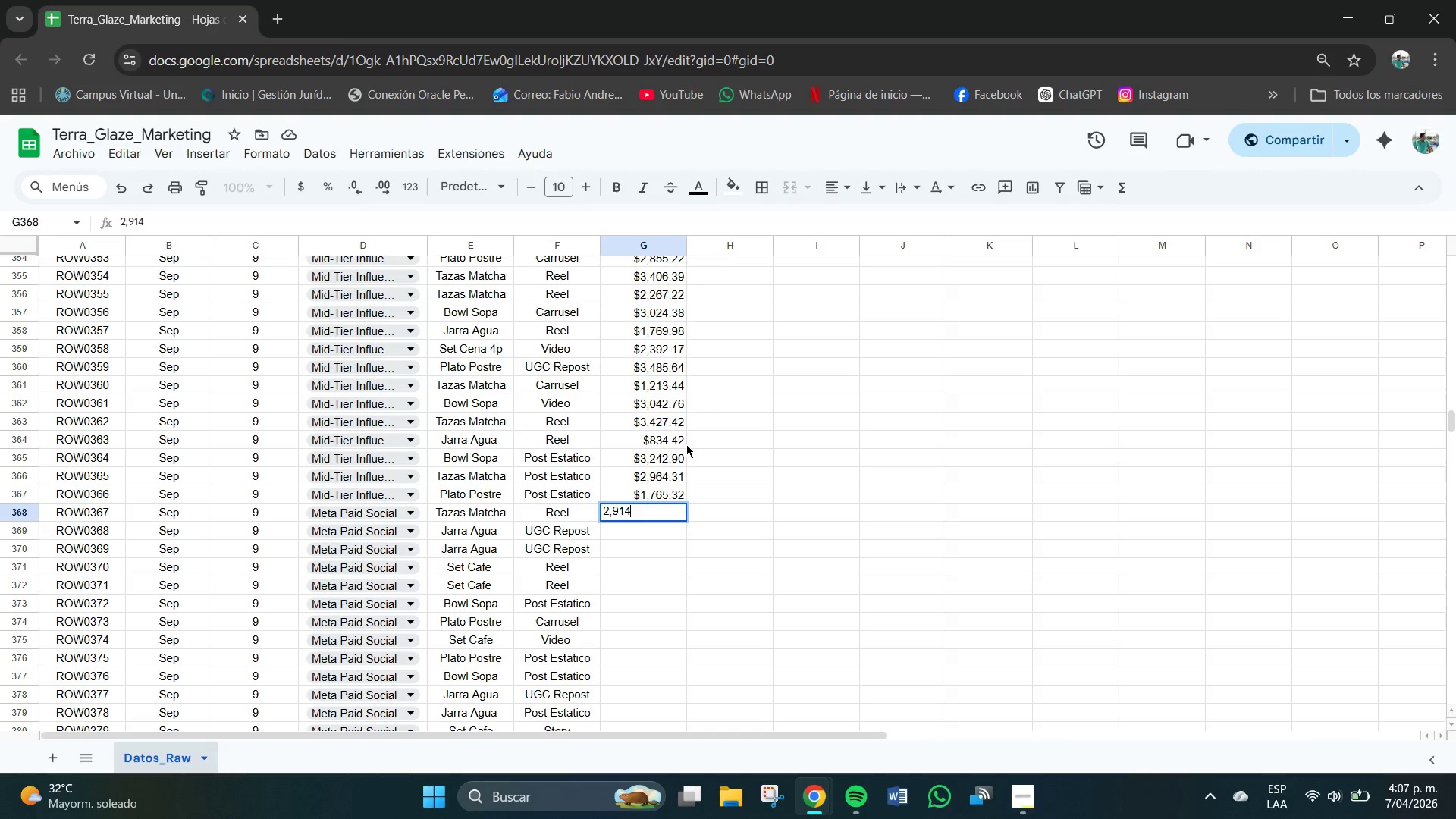 
key(NumpadDecimal)
 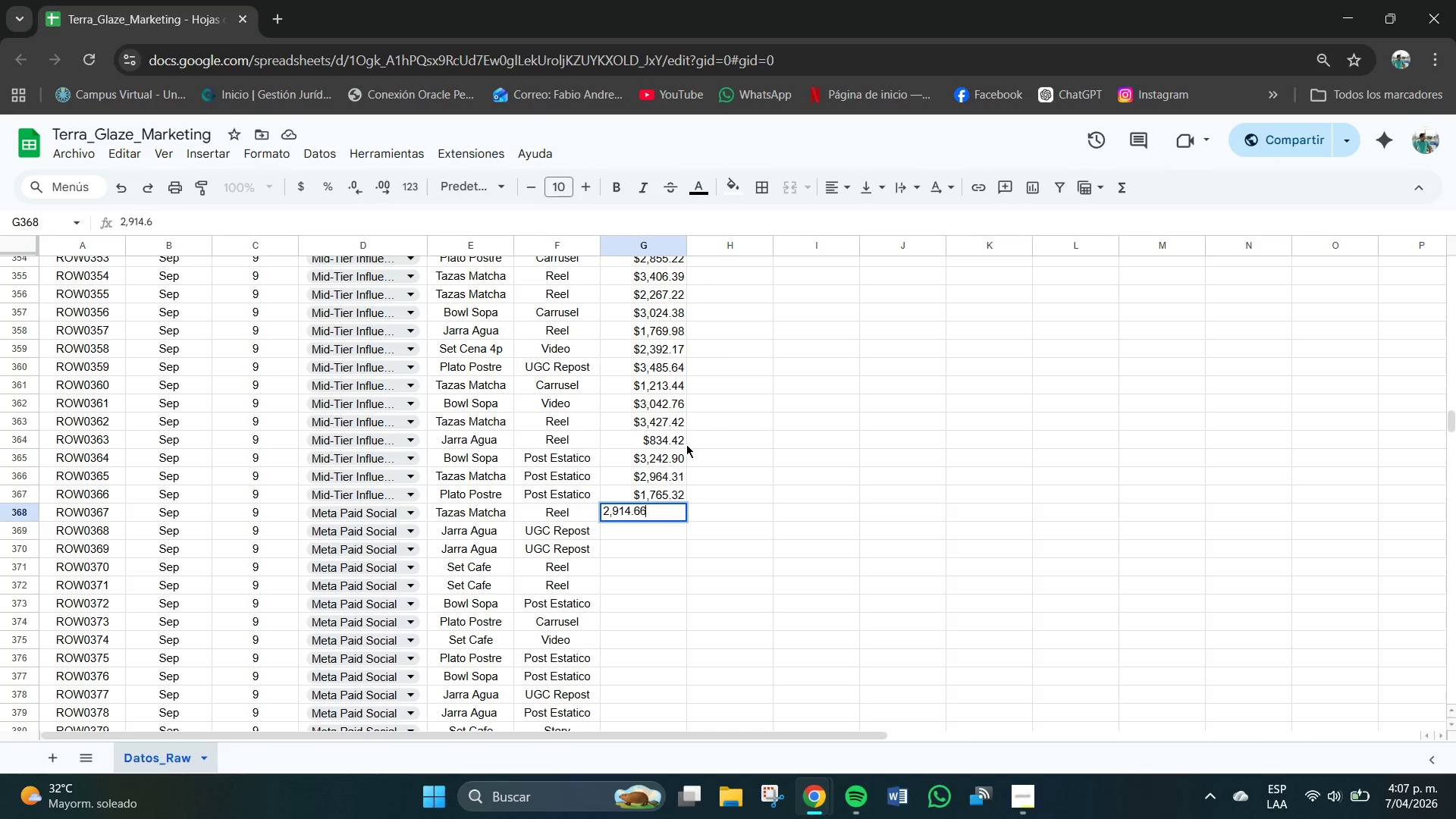 
key(Numpad6)
 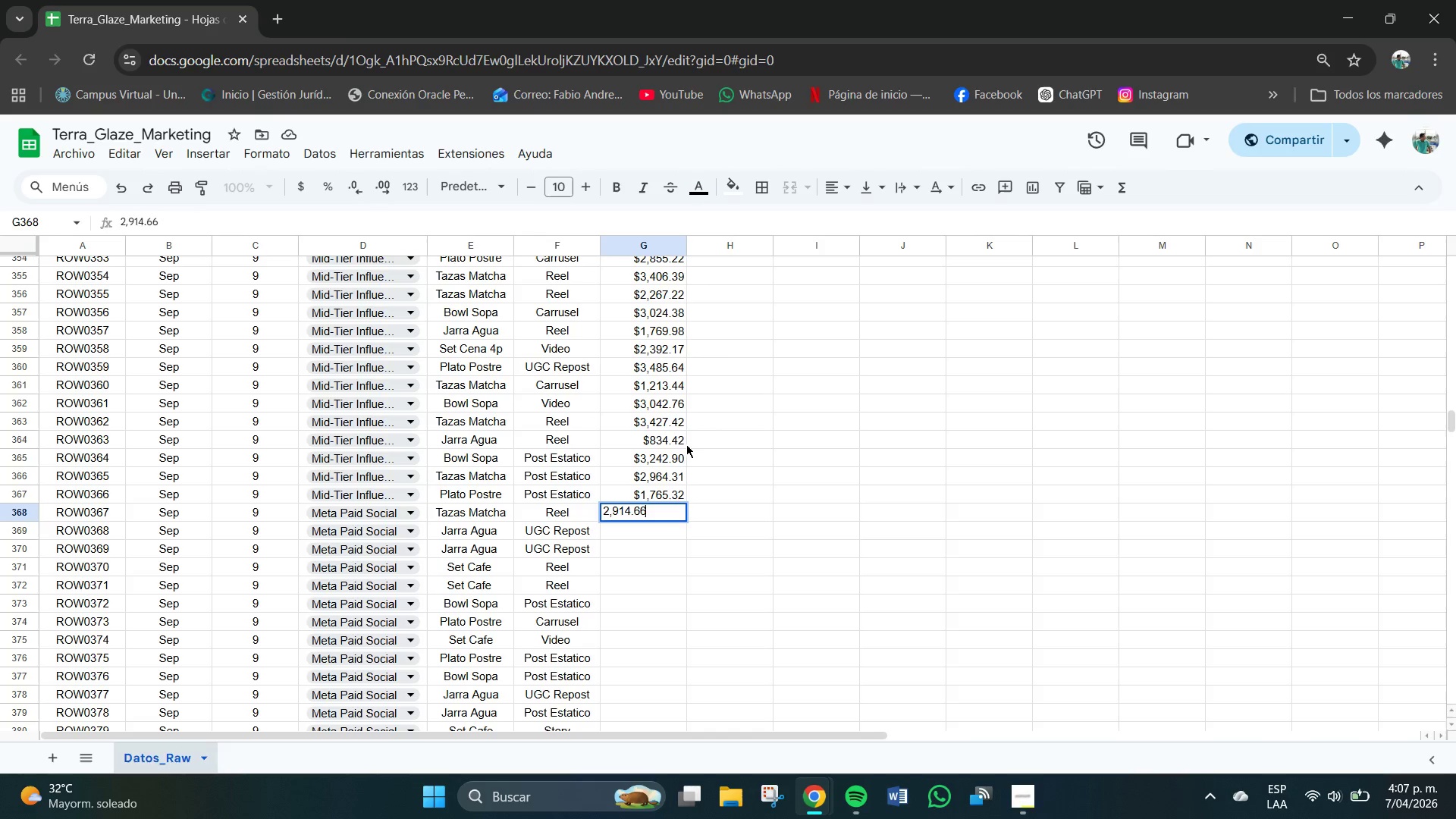 
key(Numpad6)
 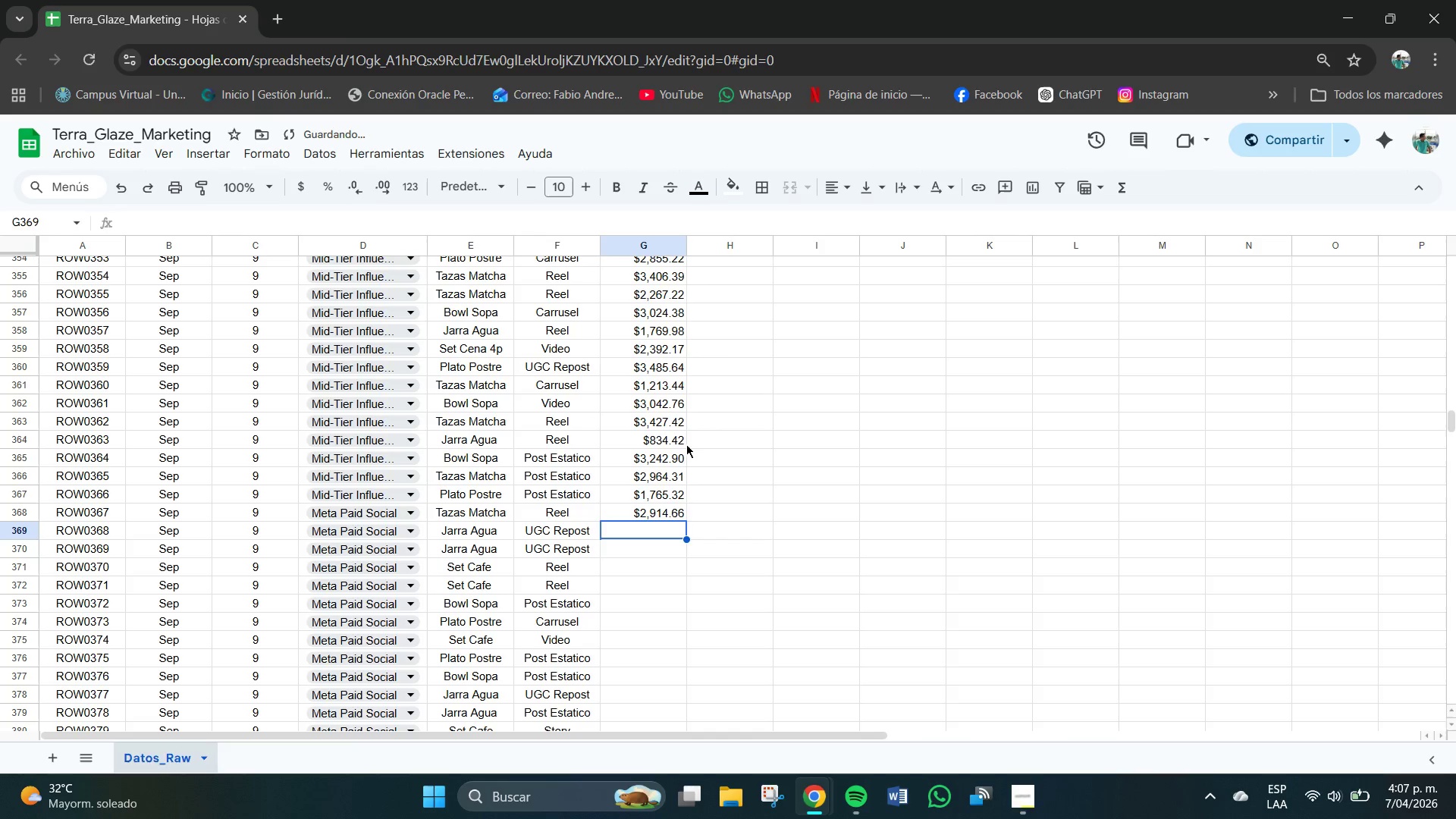 
key(NumpadEnter)
 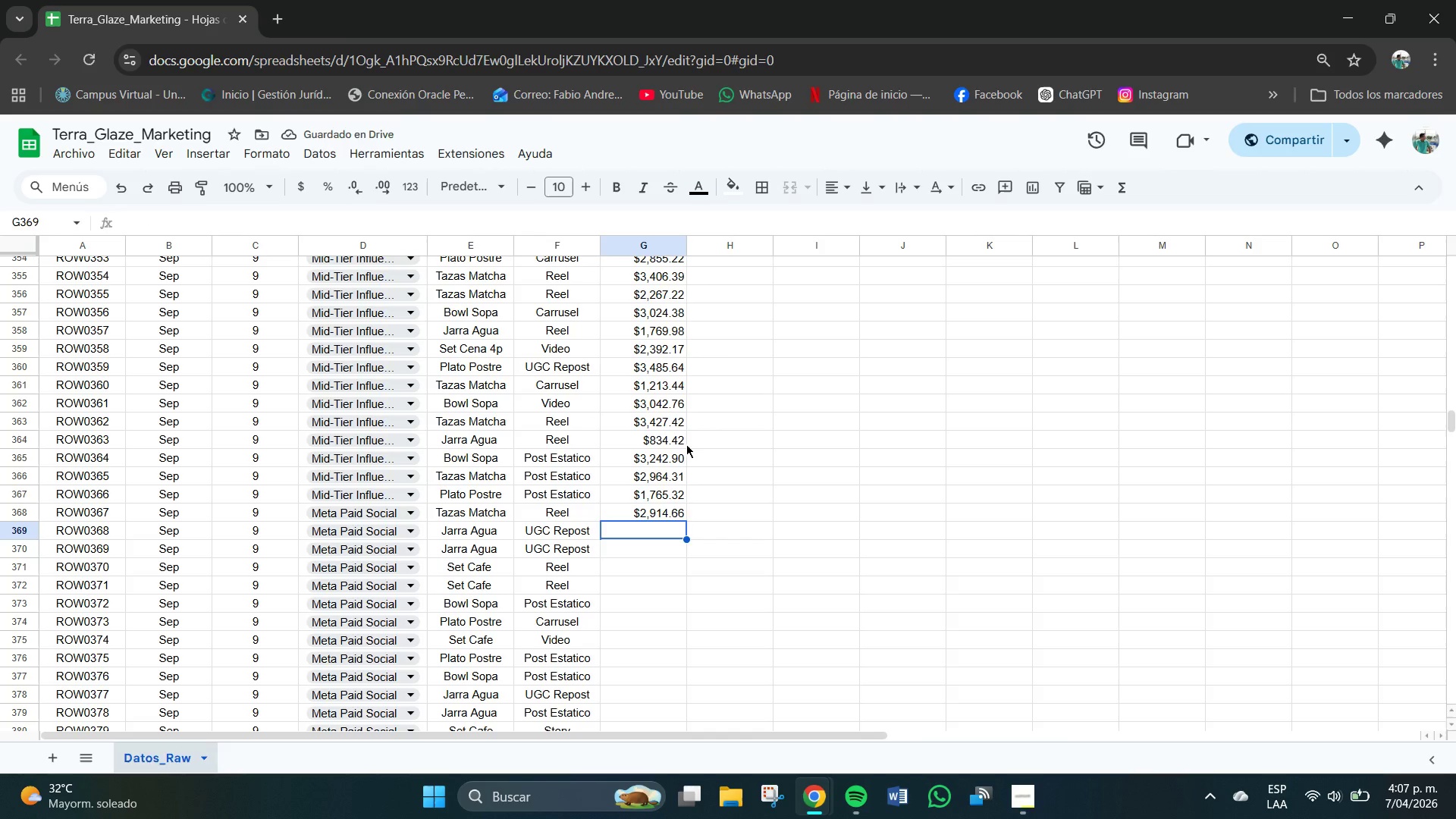 
wait(9.88)
 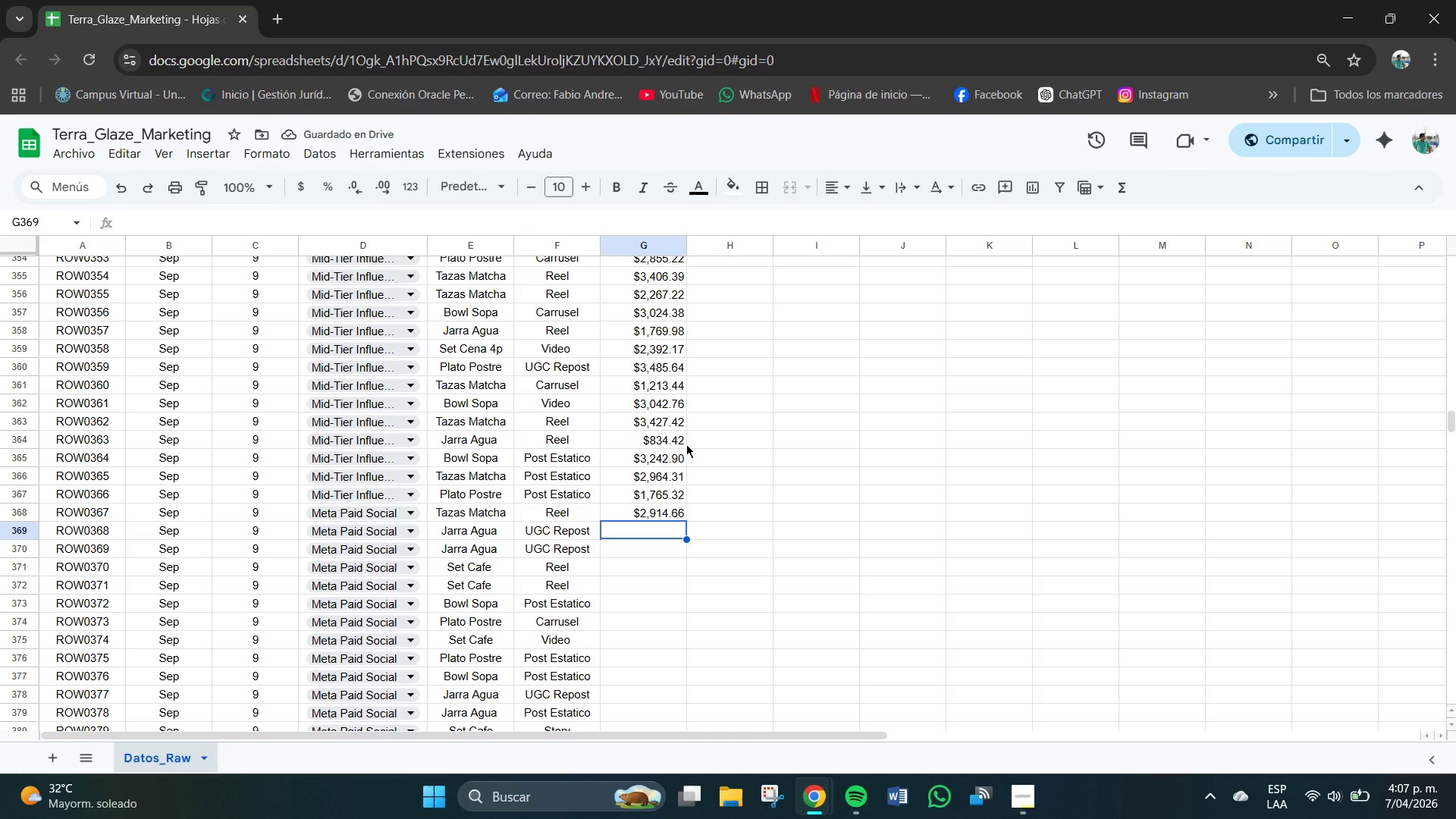 
key(Numpad1)
 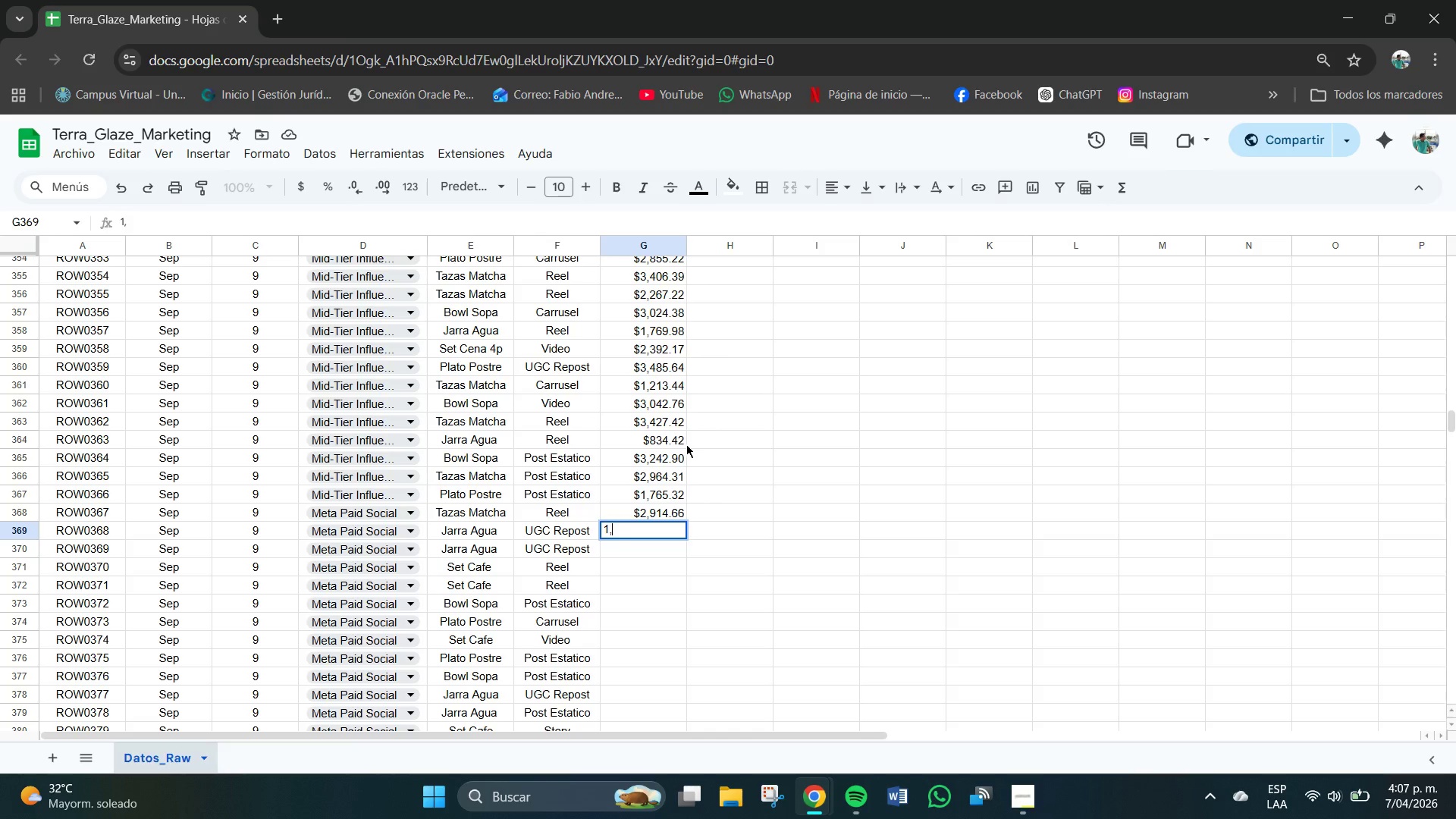 
key(Comma)
 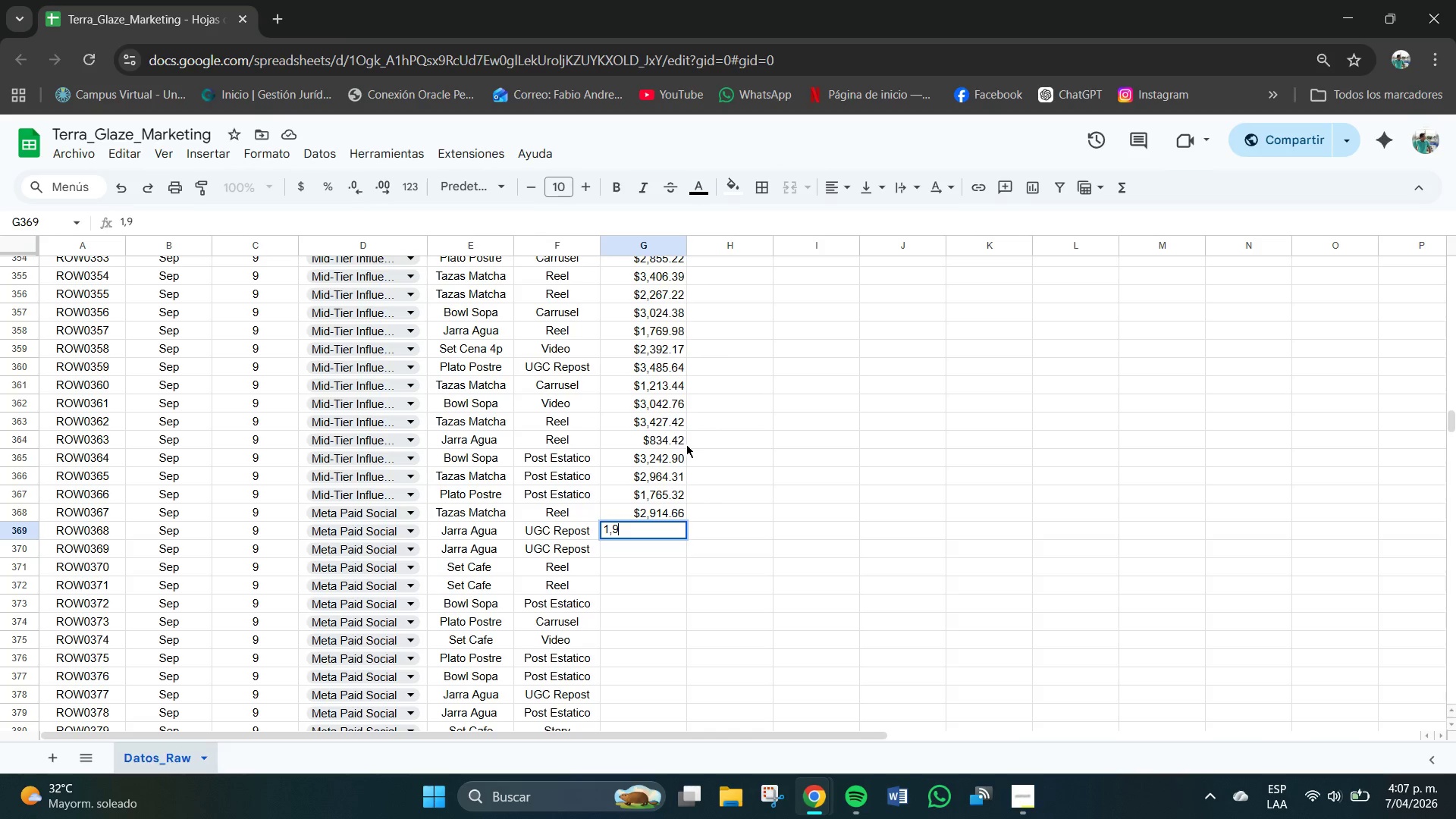 
key(Numpad9)
 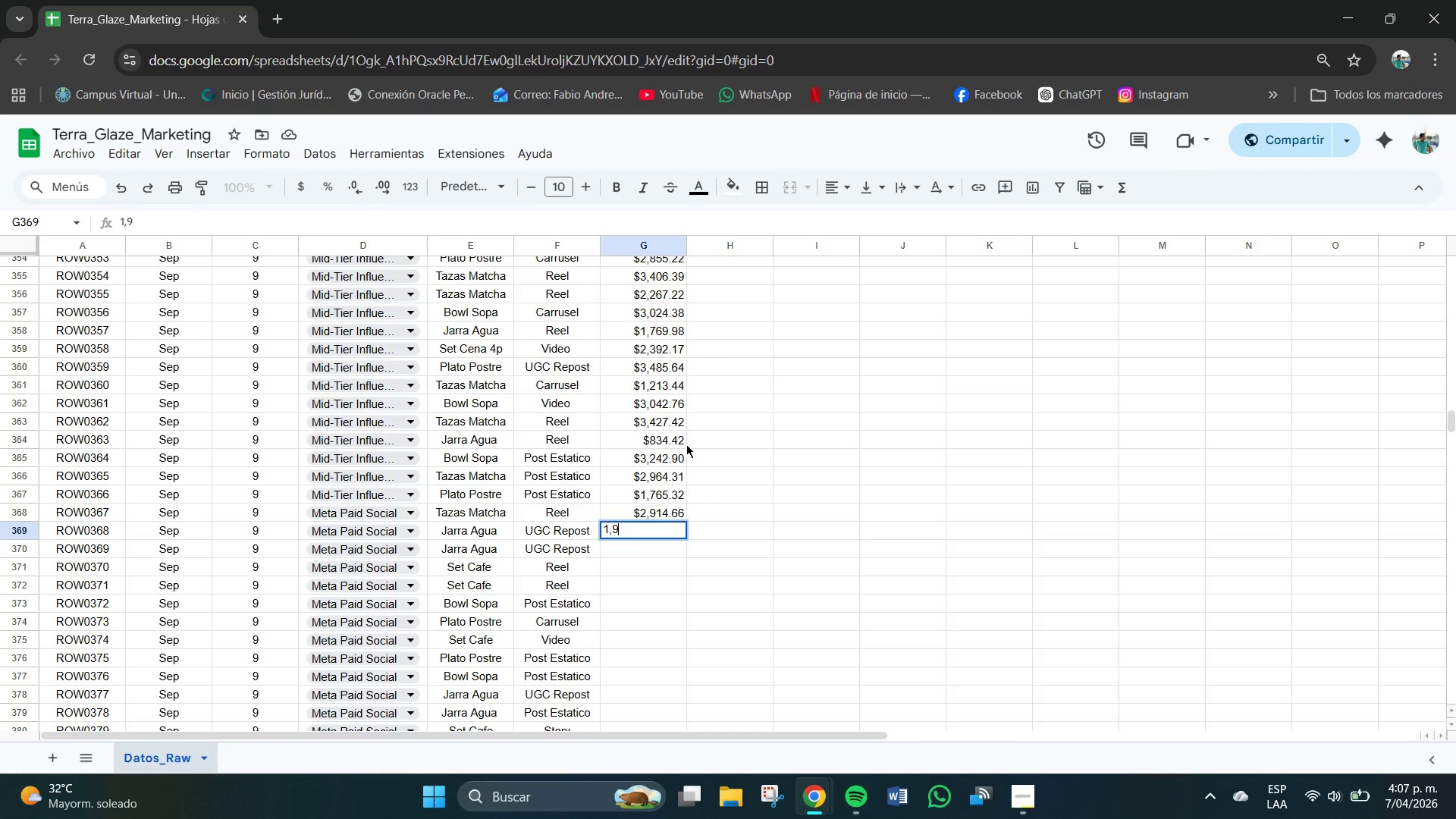 
key(Numpad5)
 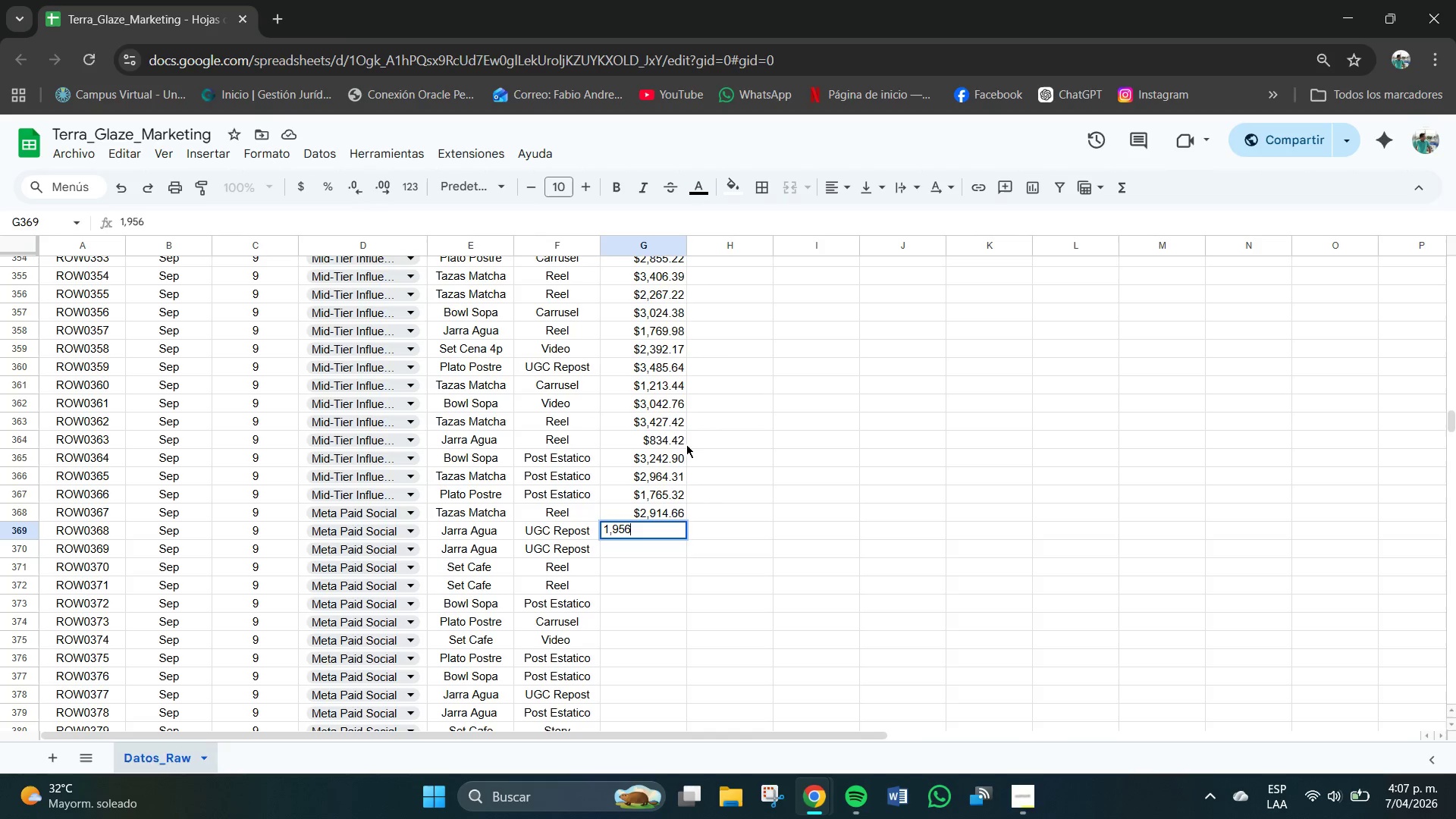 
key(Numpad6)
 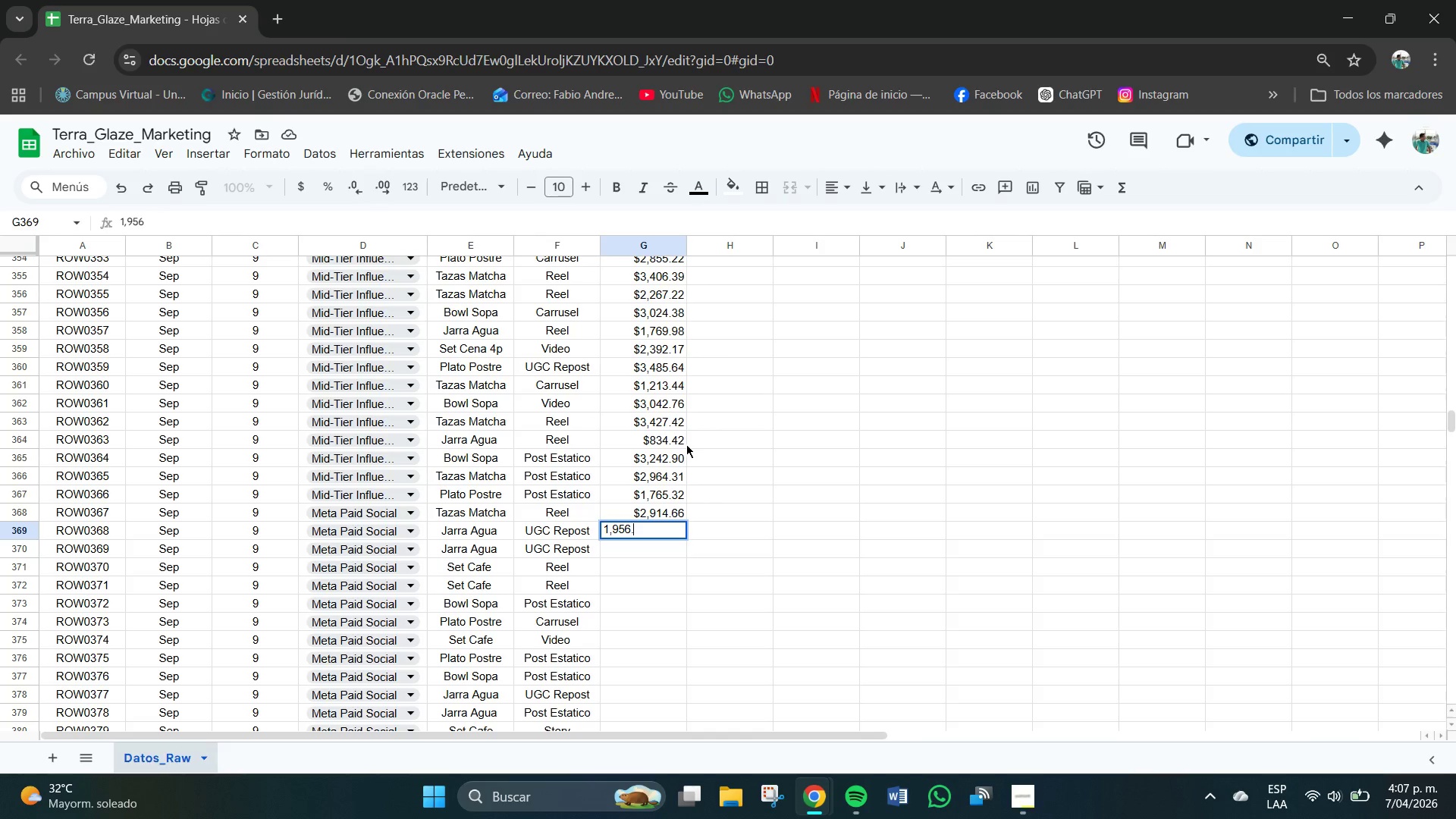 
key(NumpadDecimal)
 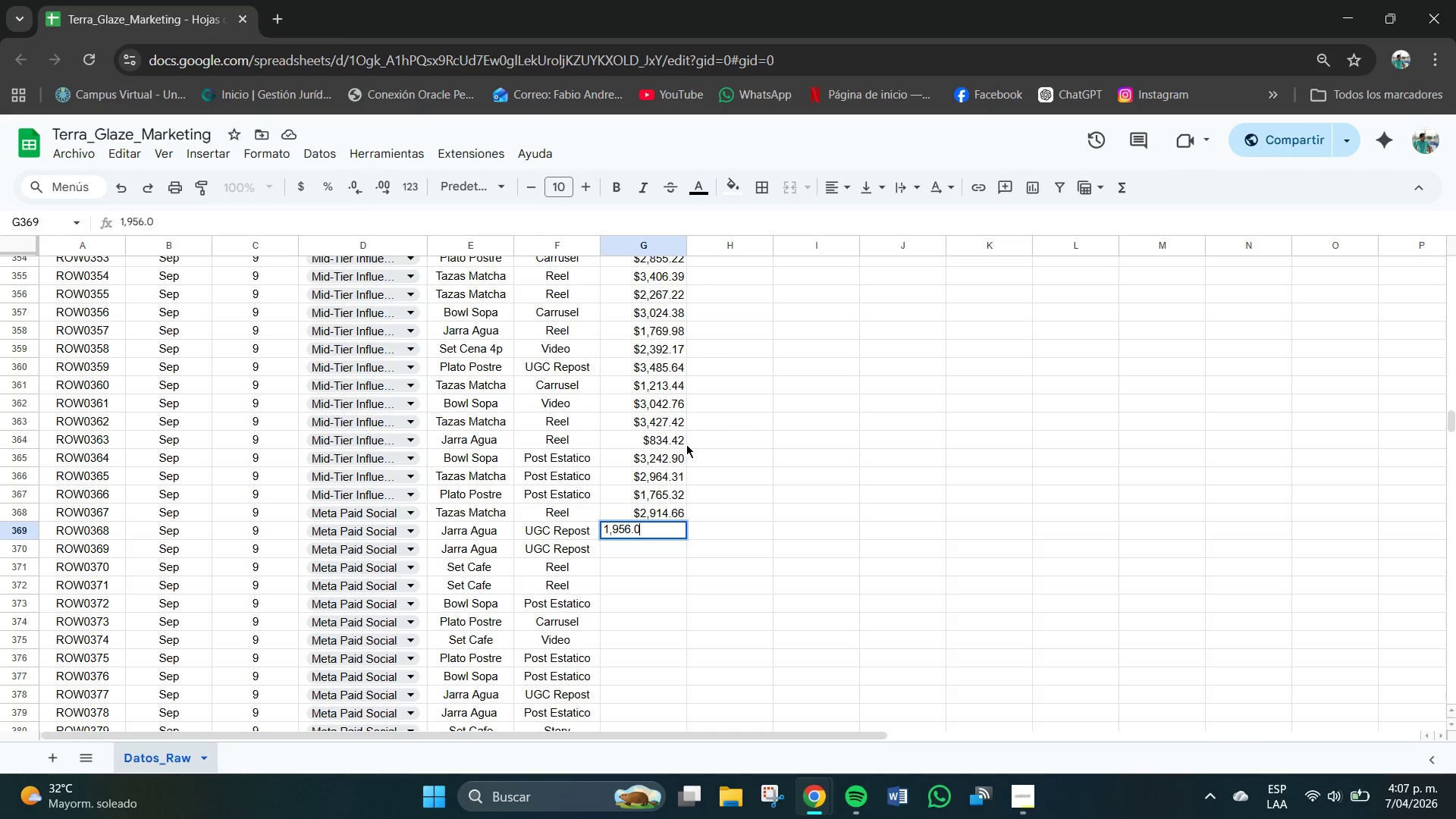 
key(Numpad0)
 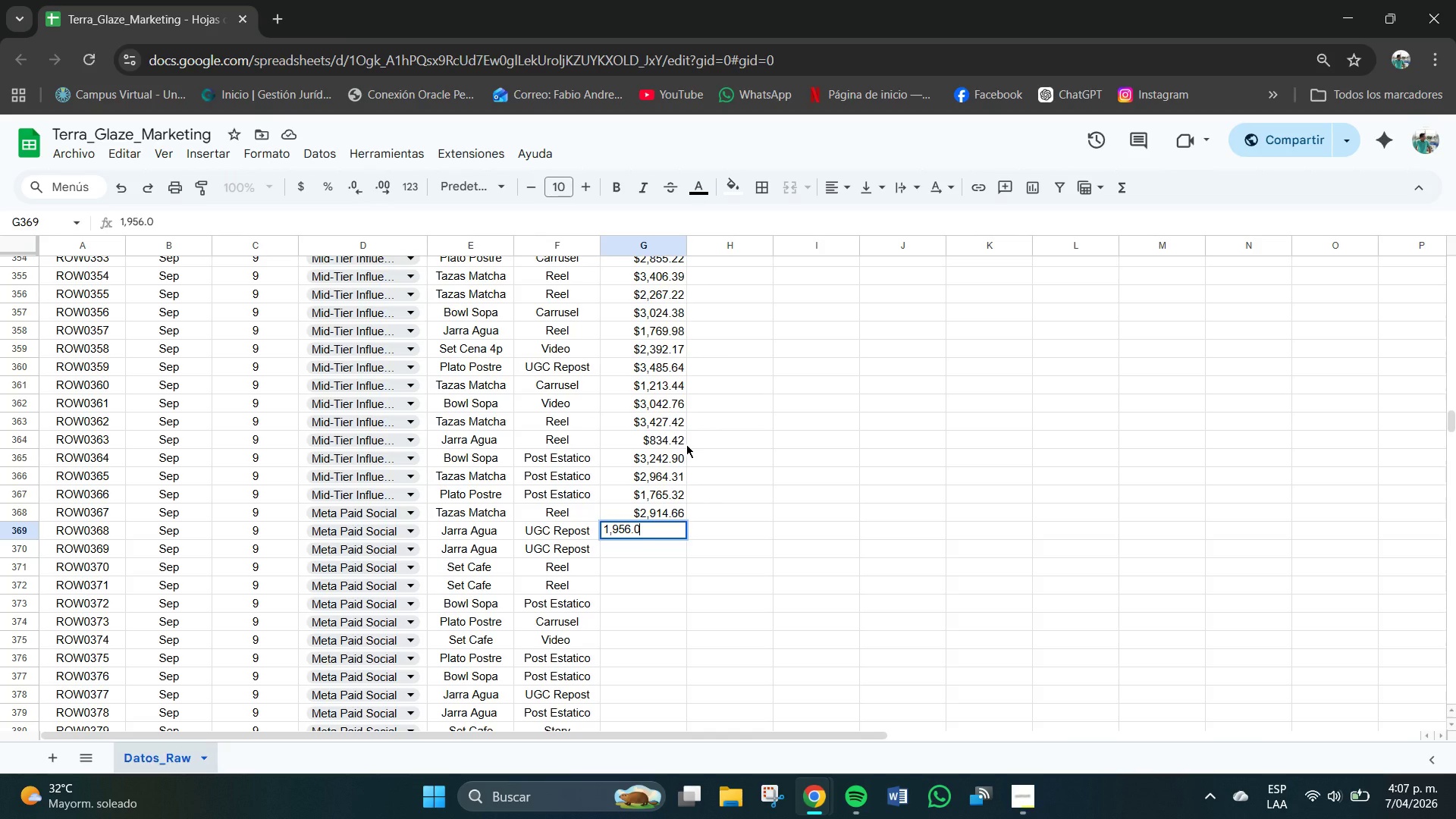 
key(Backspace)
 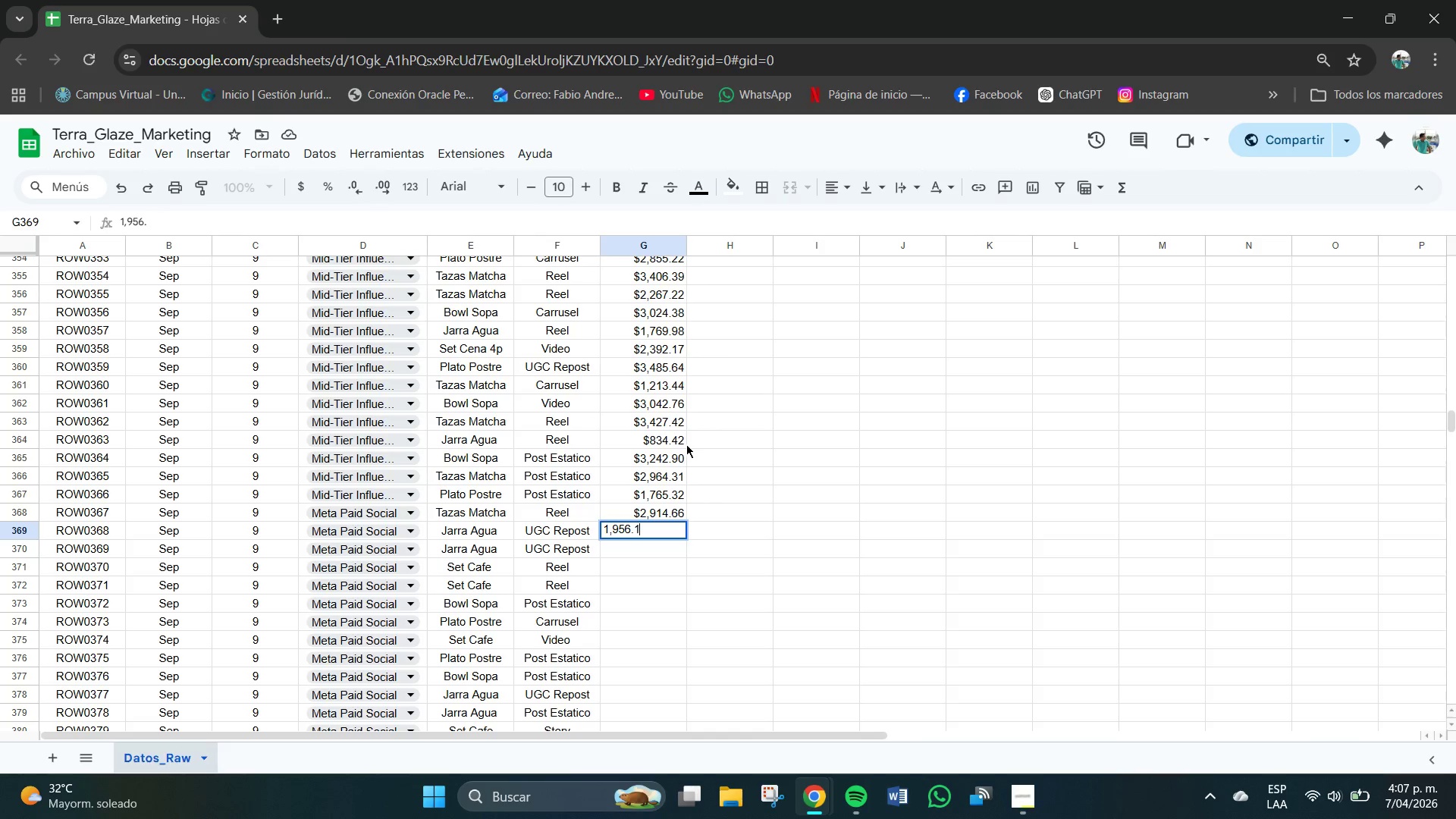 
key(Numpad1)
 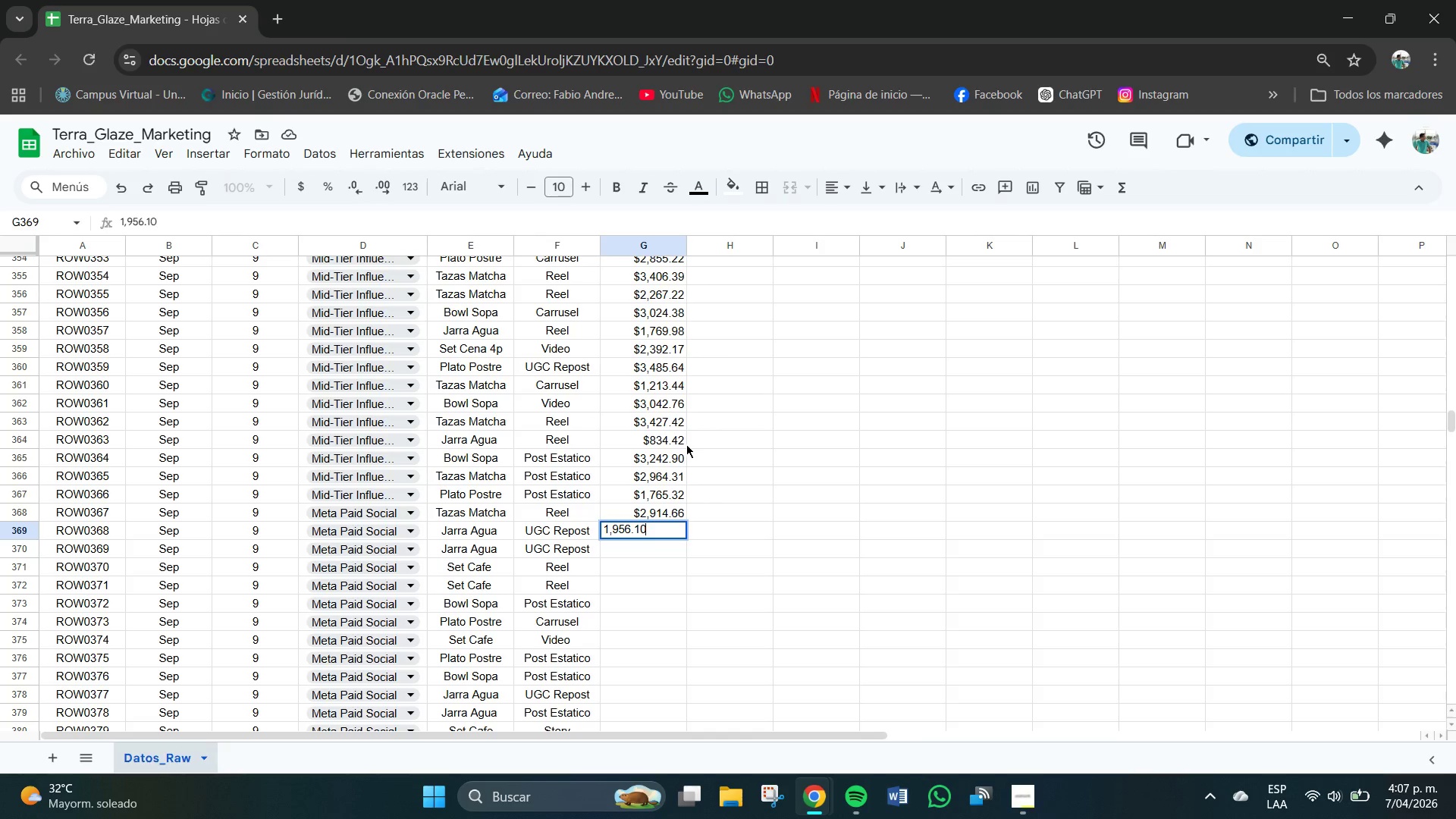 
key(Numpad0)
 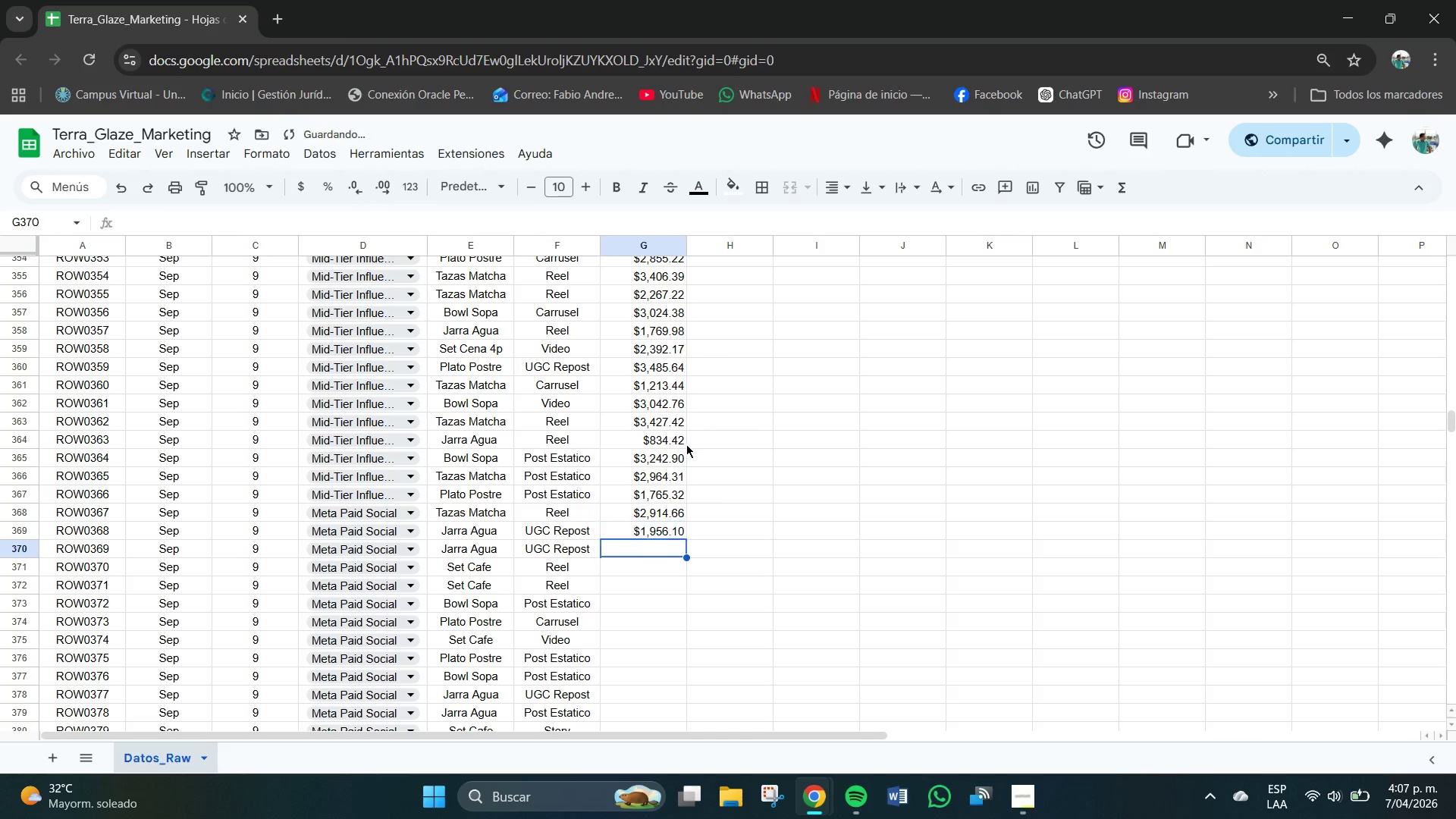 
key(NumpadEnter)
 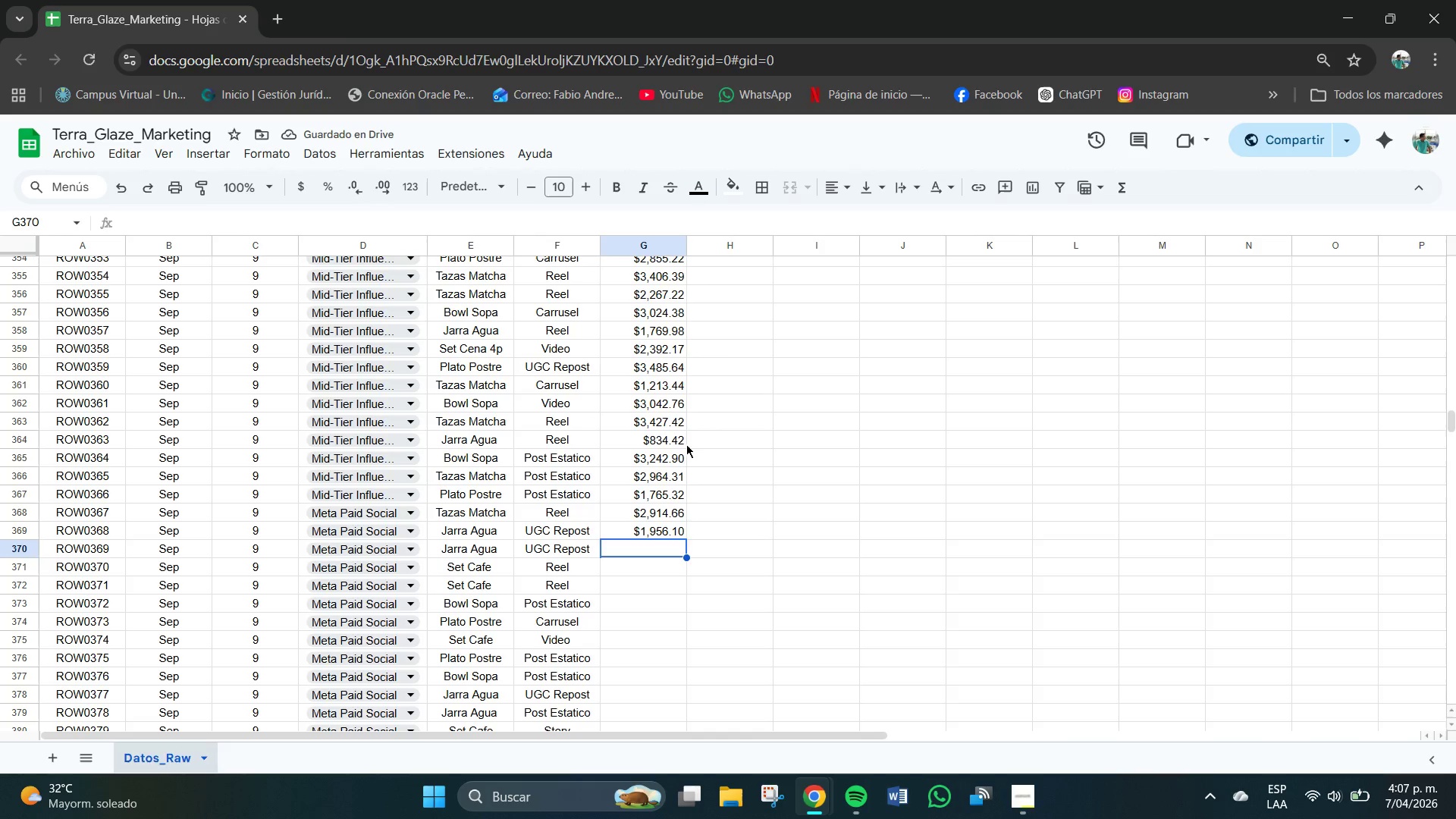 
key(Numpad3)
 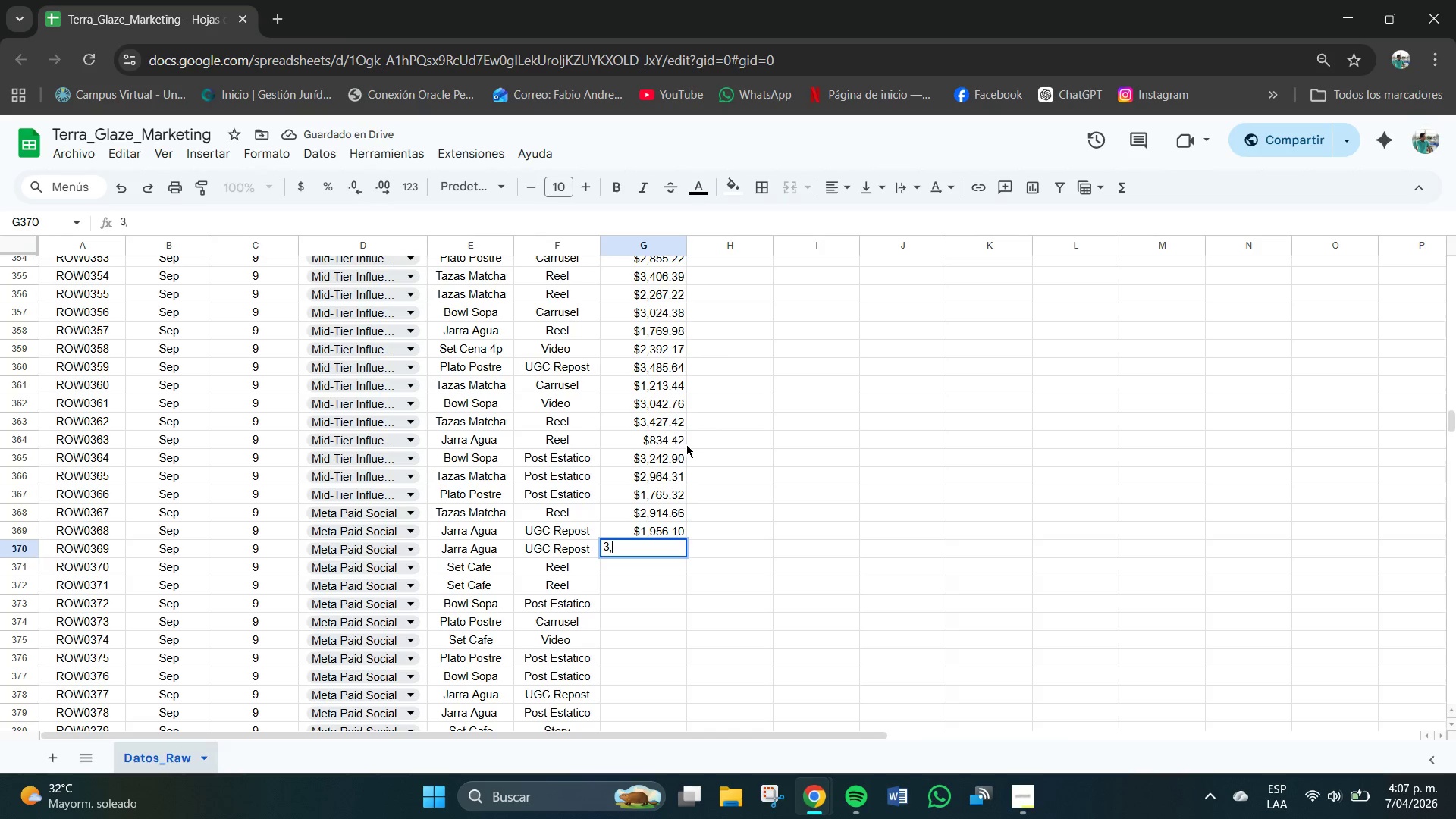 
key(Comma)
 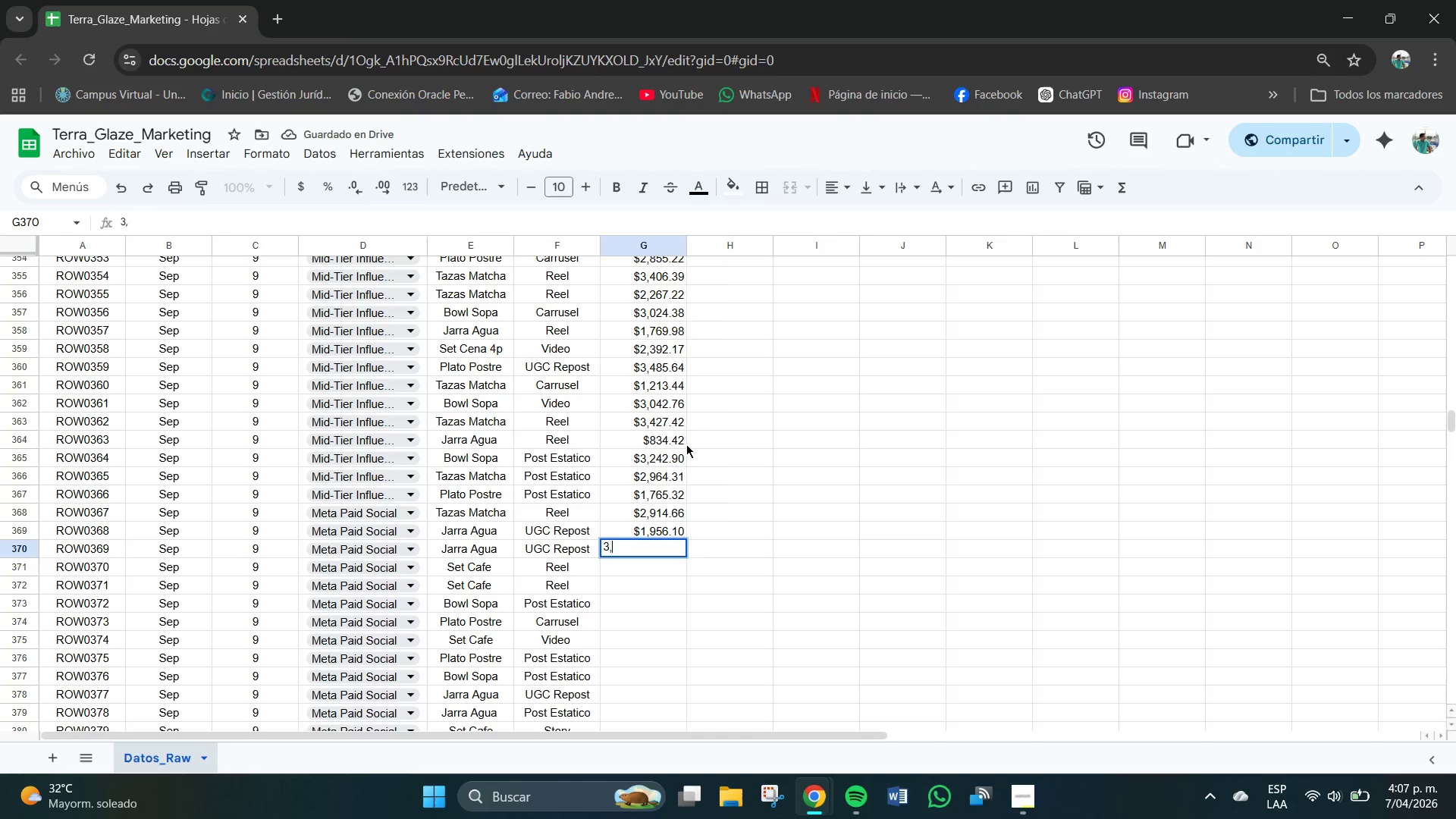 
key(Numpad9)
 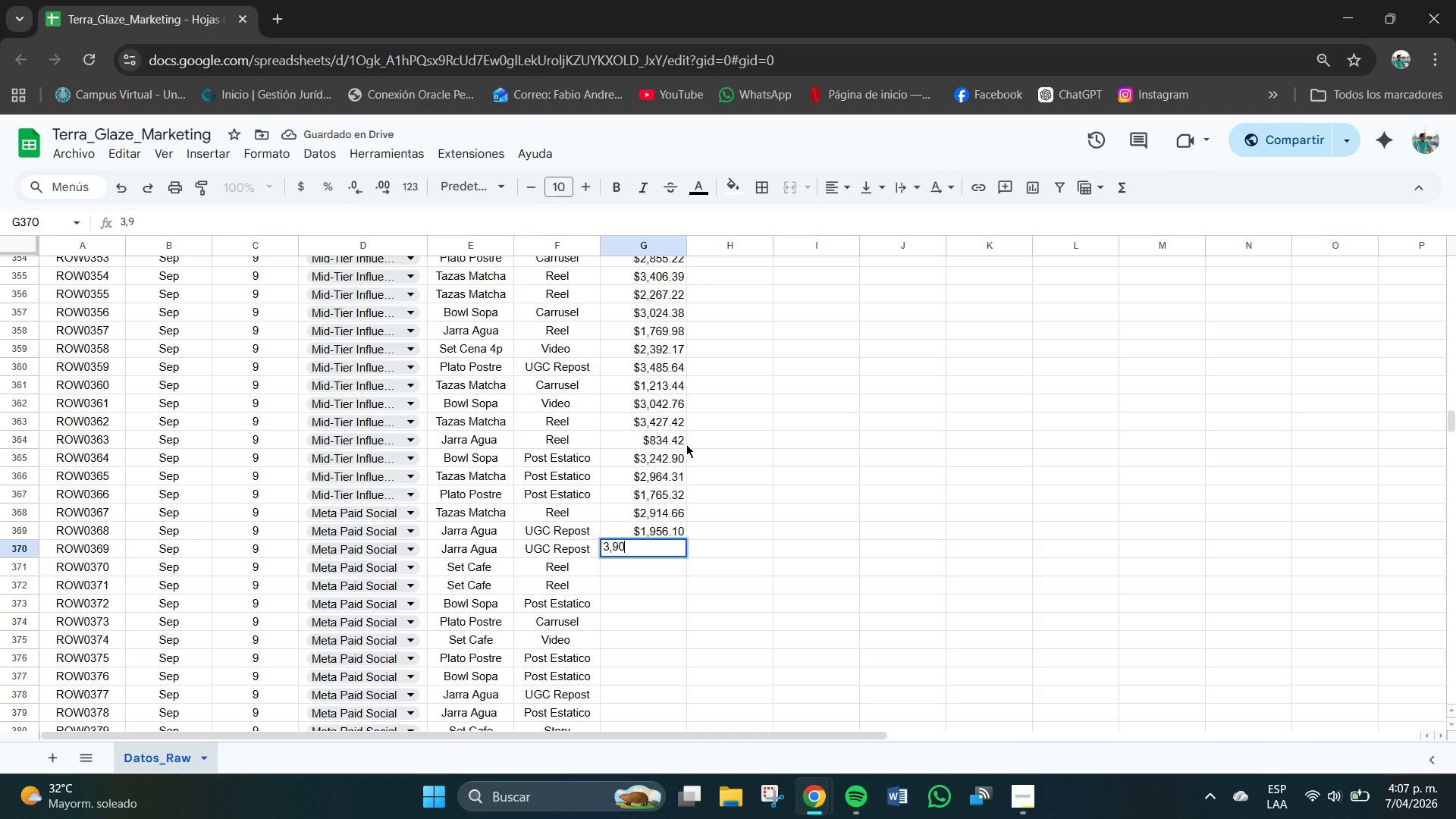 
key(Numpad0)
 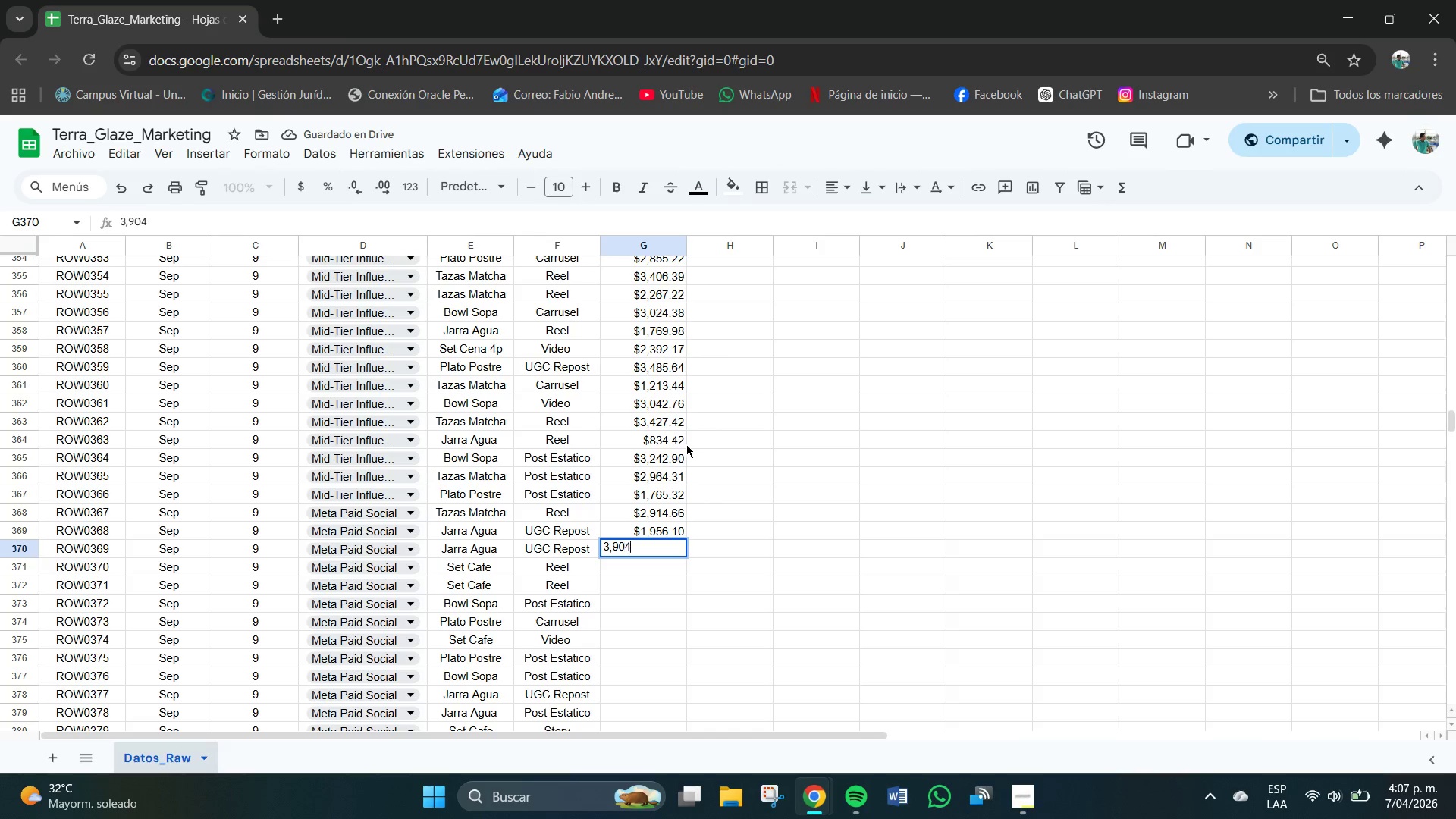 
key(Numpad4)
 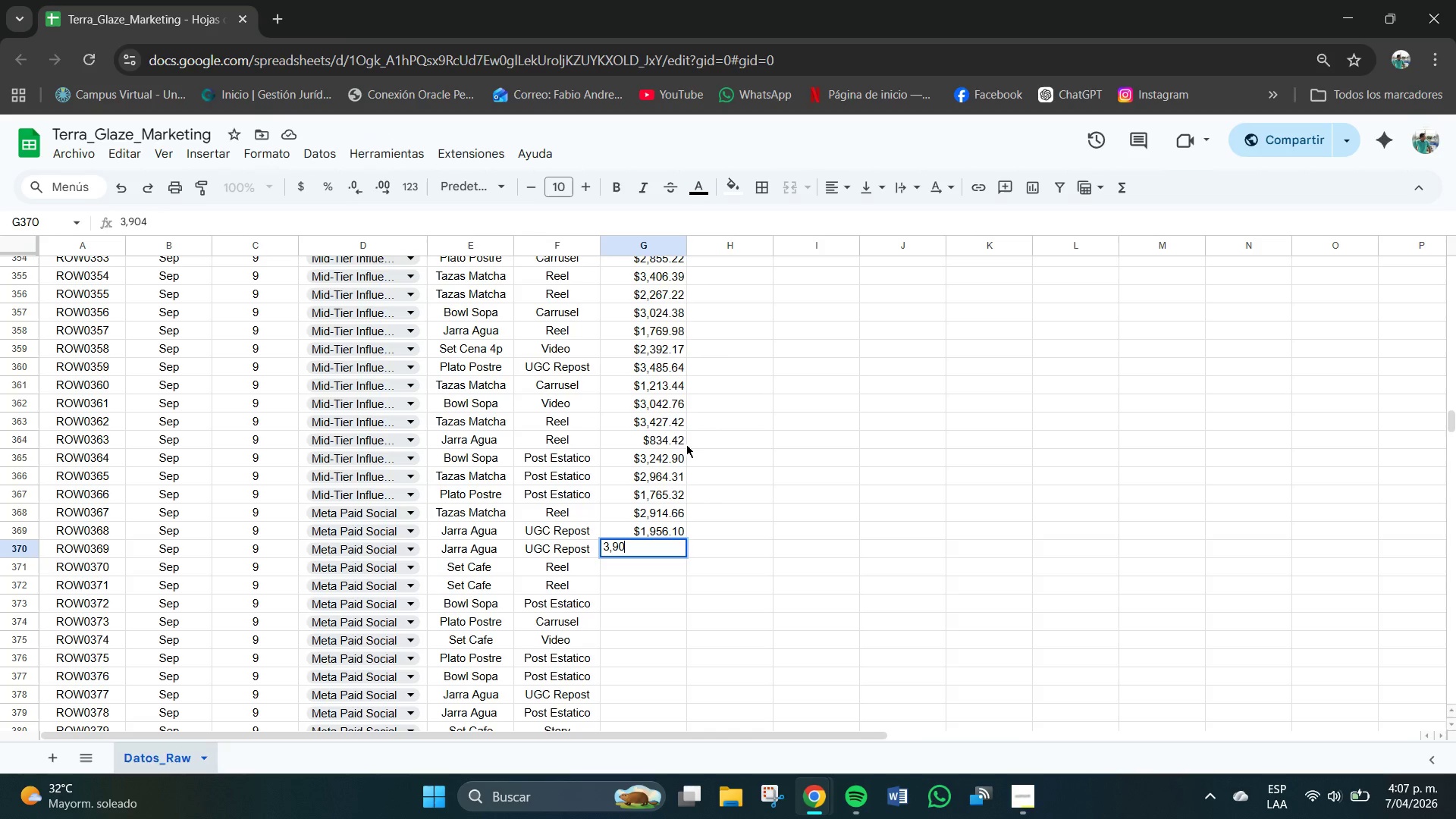 
key(Backspace)
 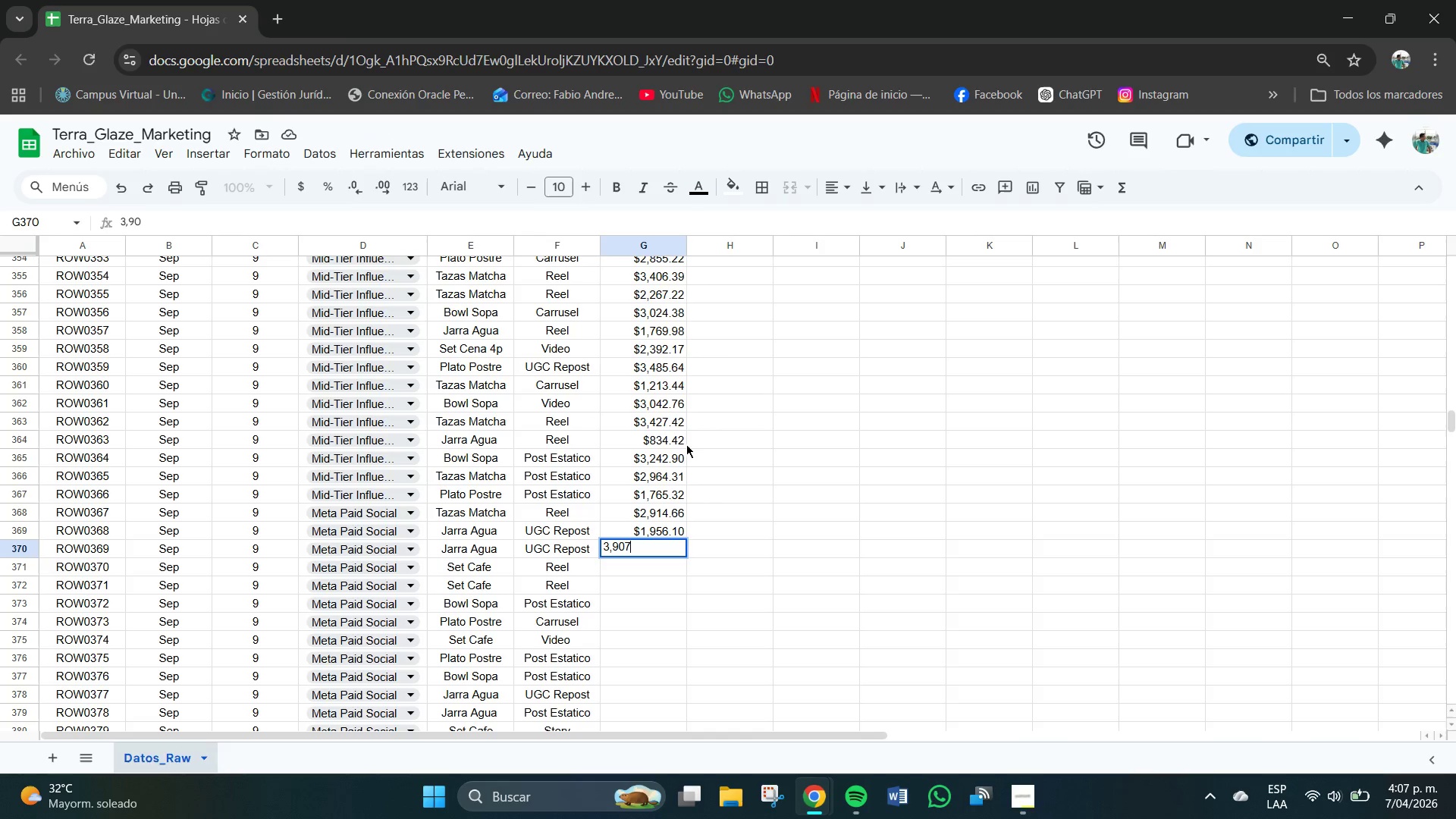 
key(Numpad7)
 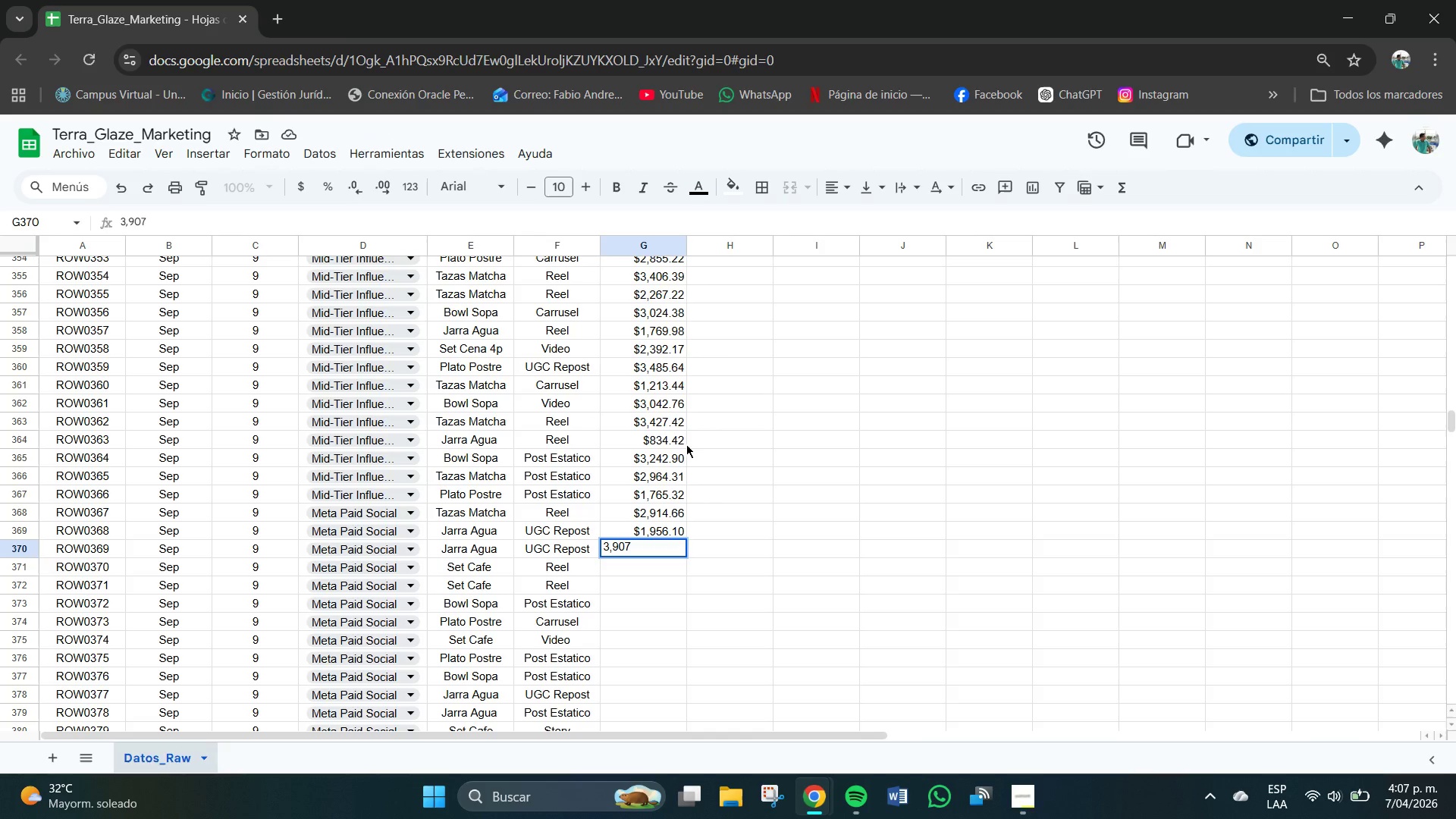 
key(NumpadDecimal)
 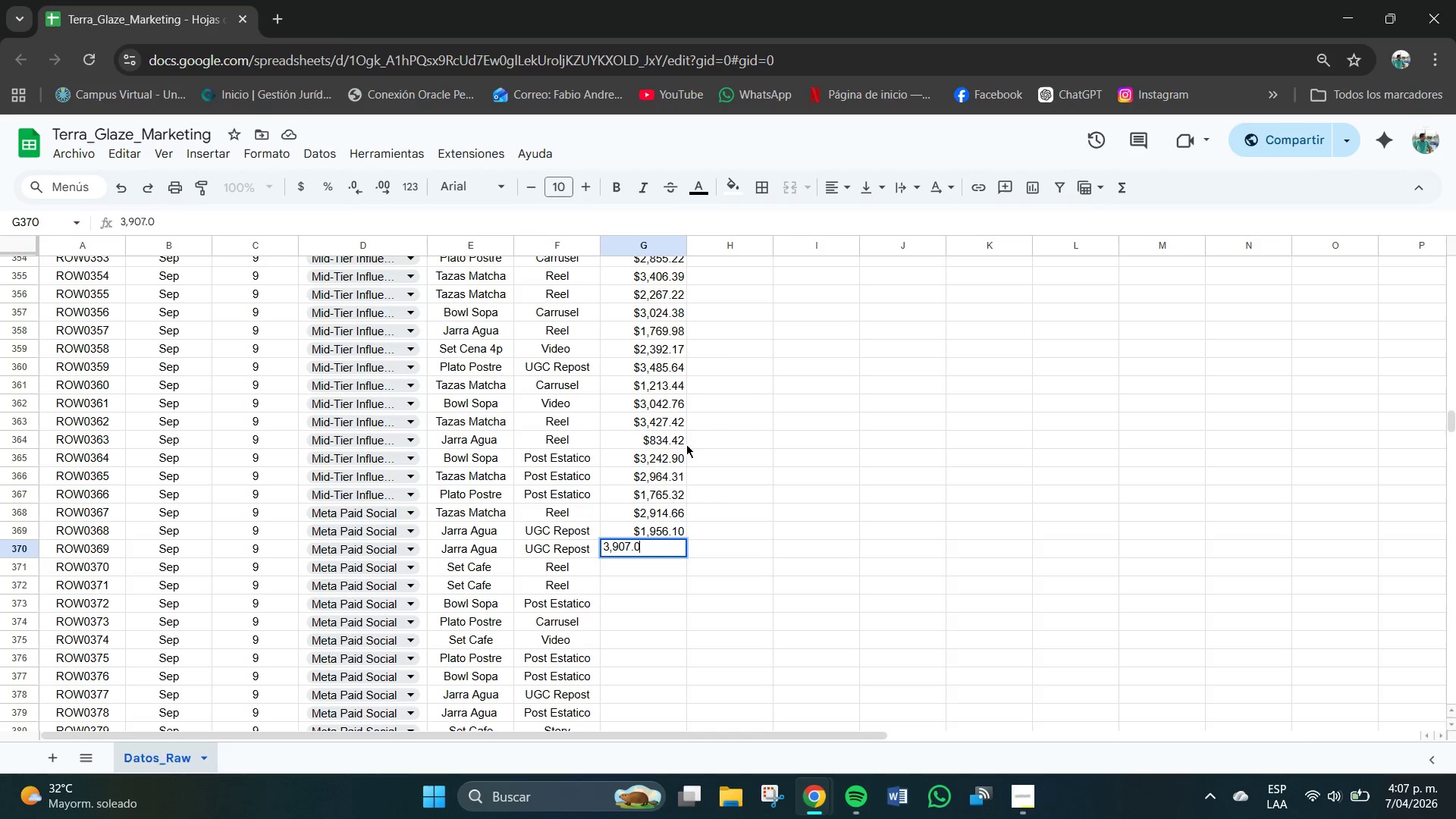 
key(Numpad0)
 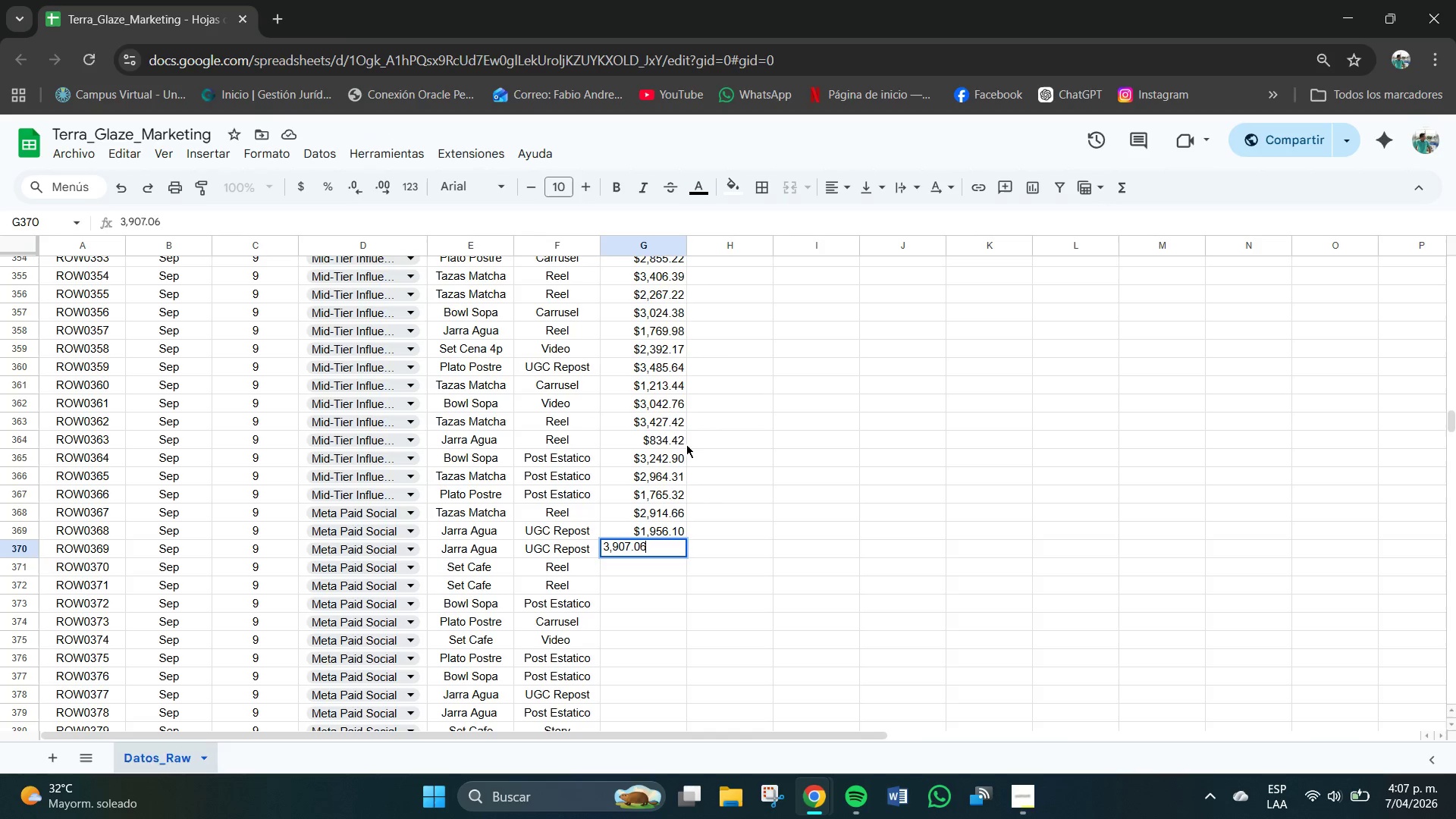 
key(Numpad6)
 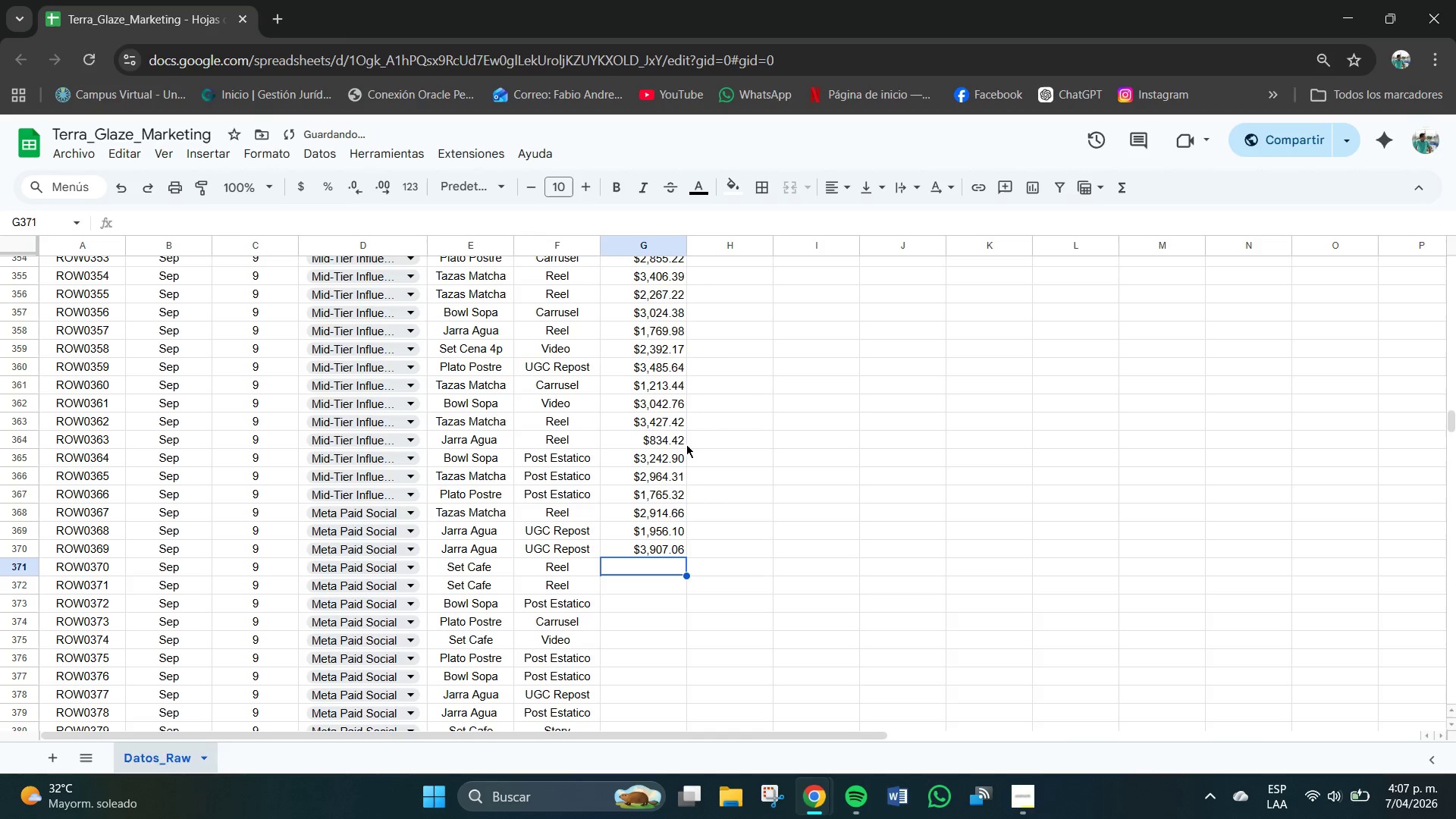 
key(NumpadEnter)
 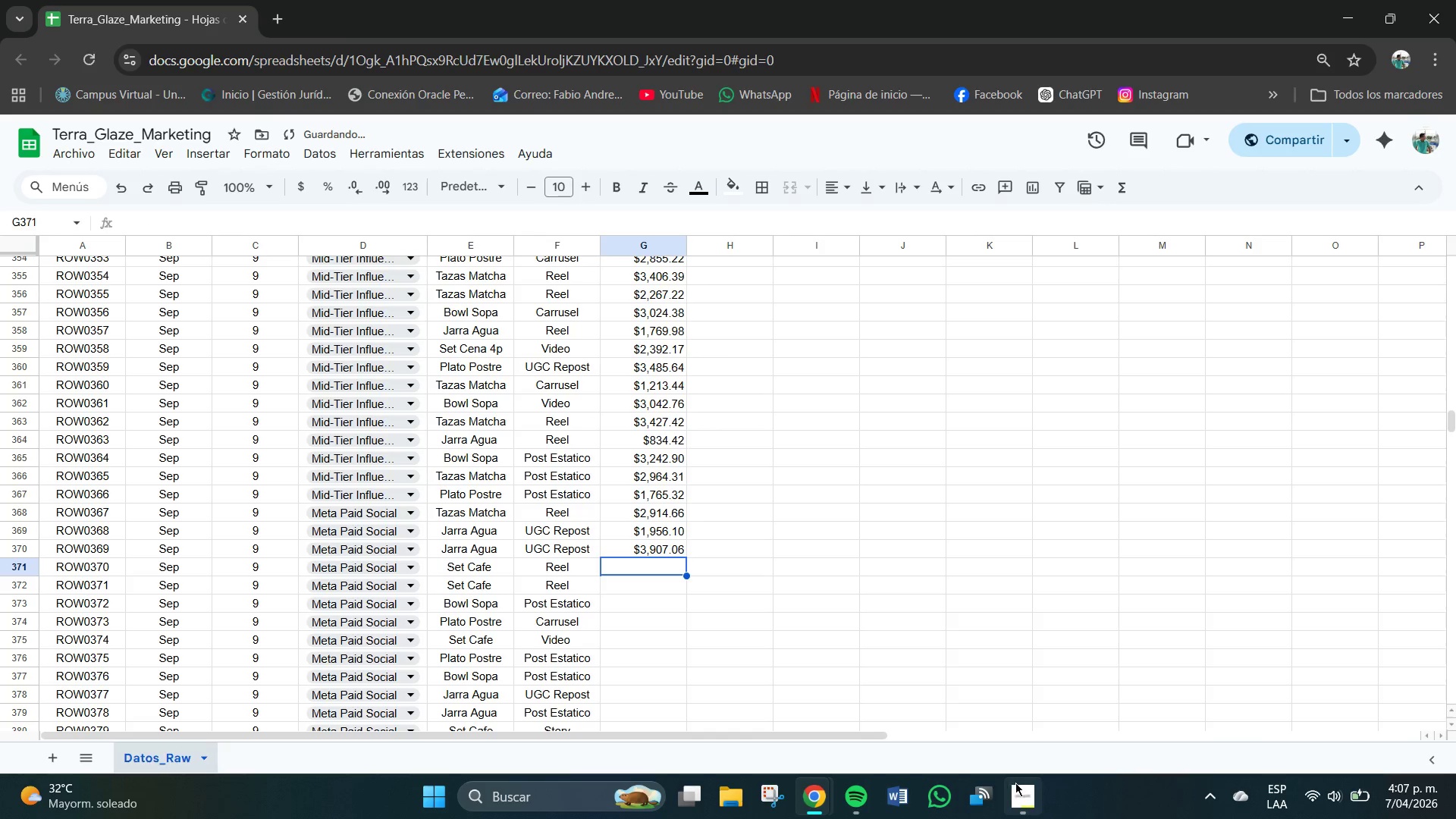 
left_click([1015, 792])